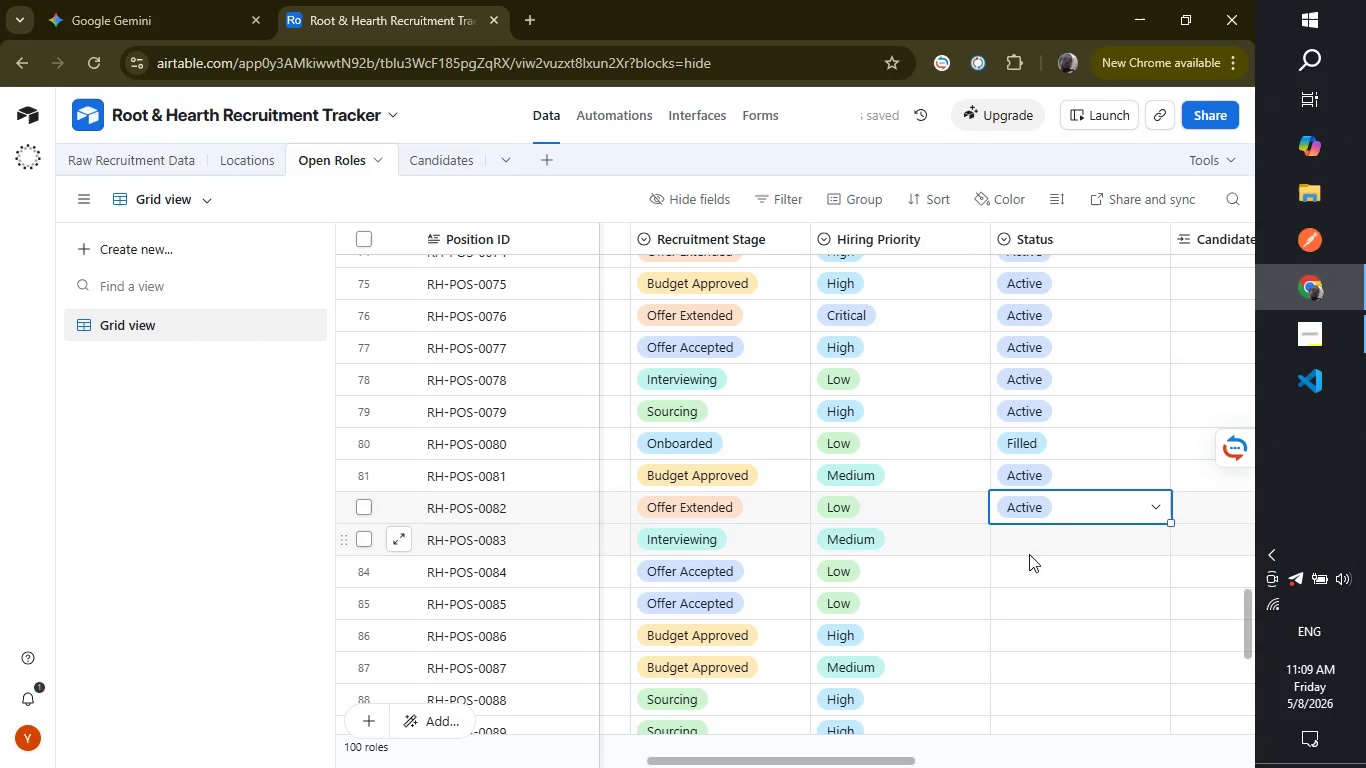 
left_click([1032, 556])
 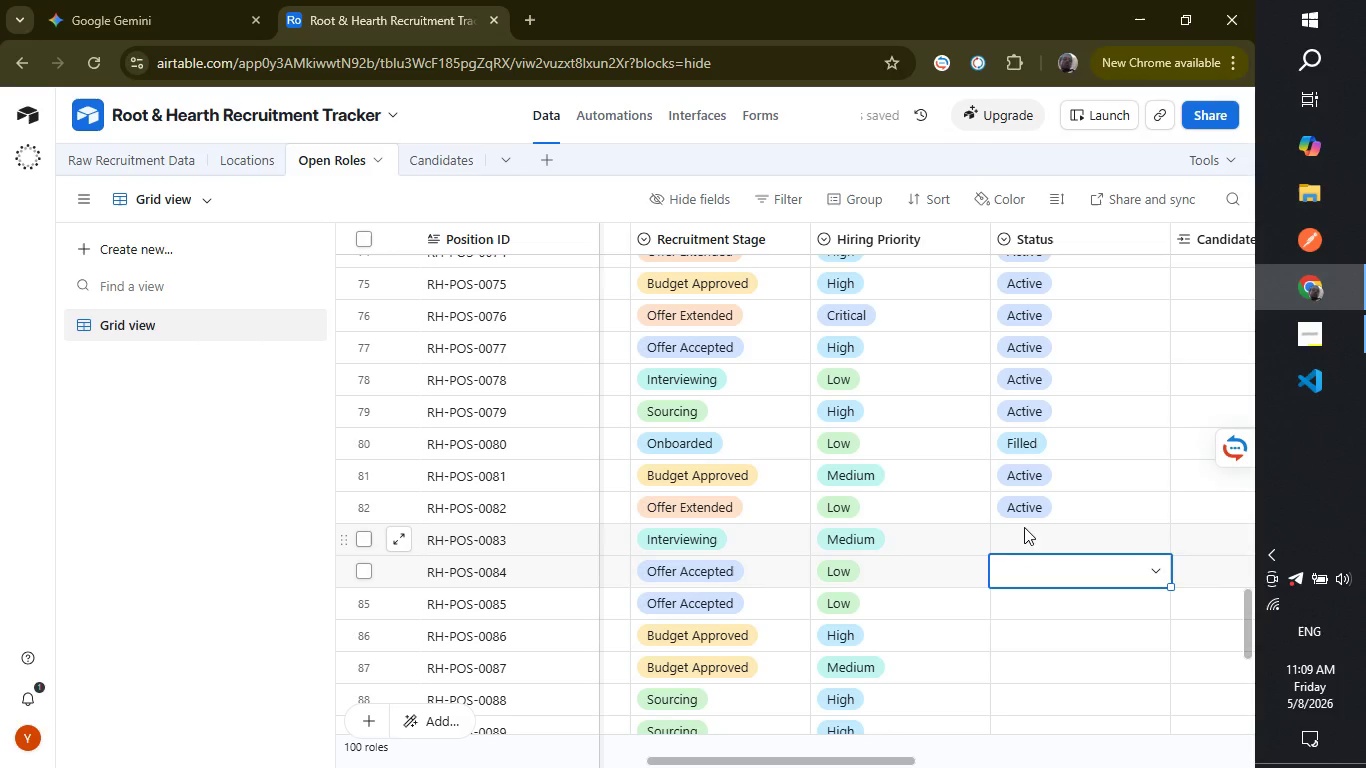 
left_click([1024, 527])
 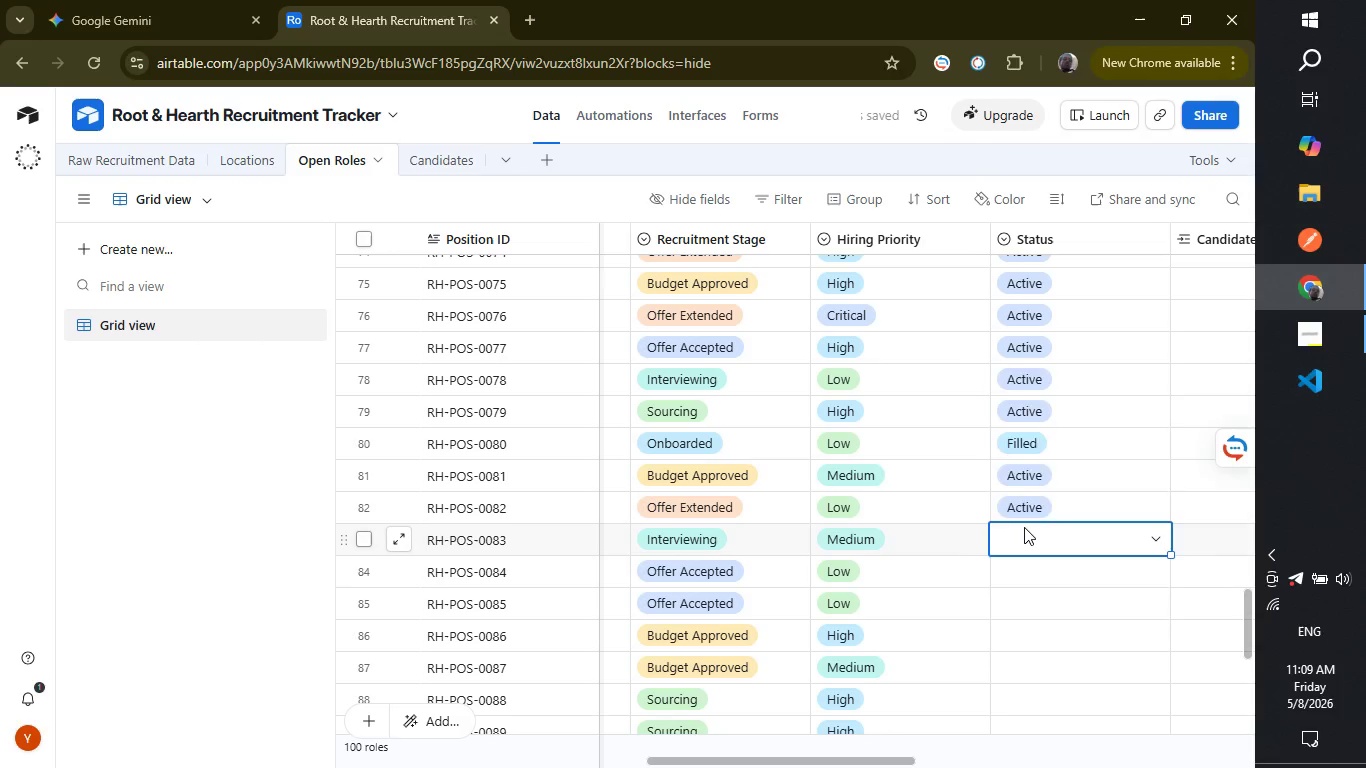 
key(A)
 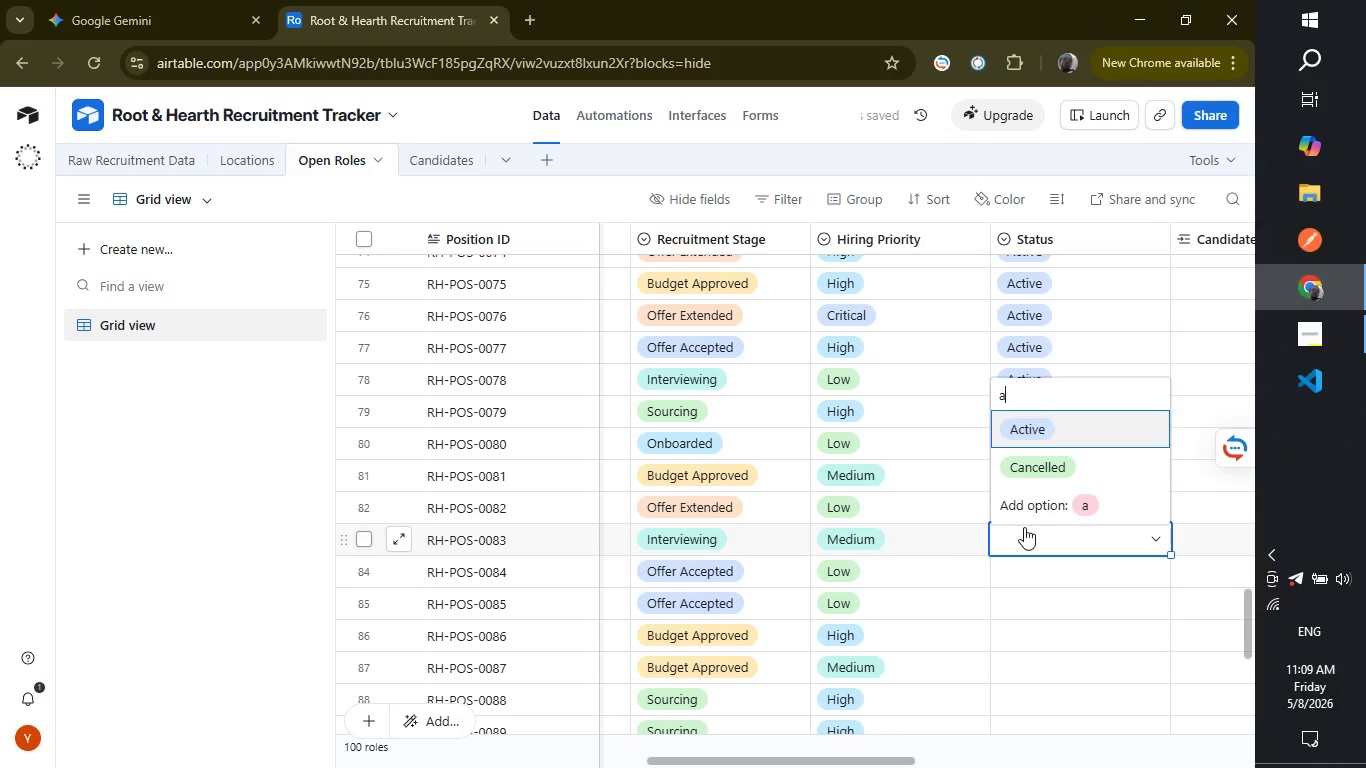 
key(Enter)
 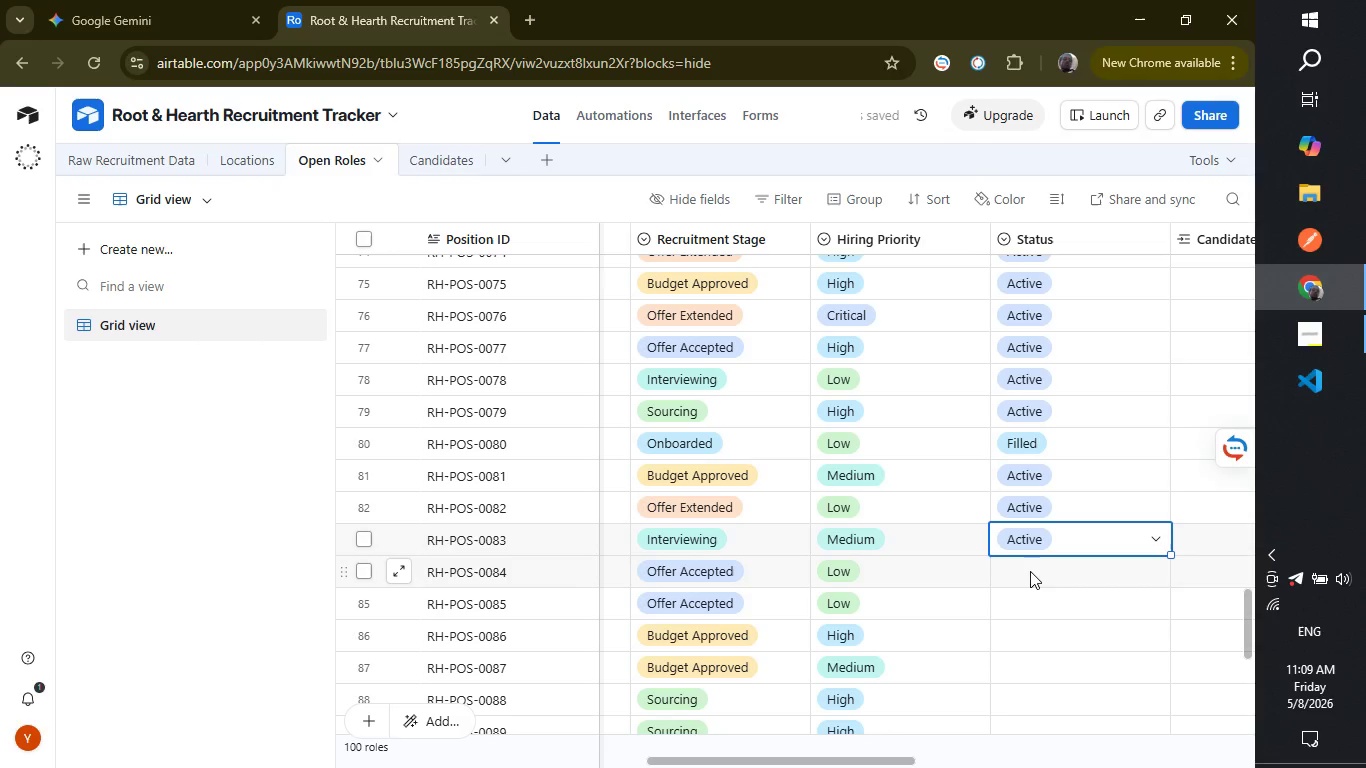 
left_click([1030, 571])
 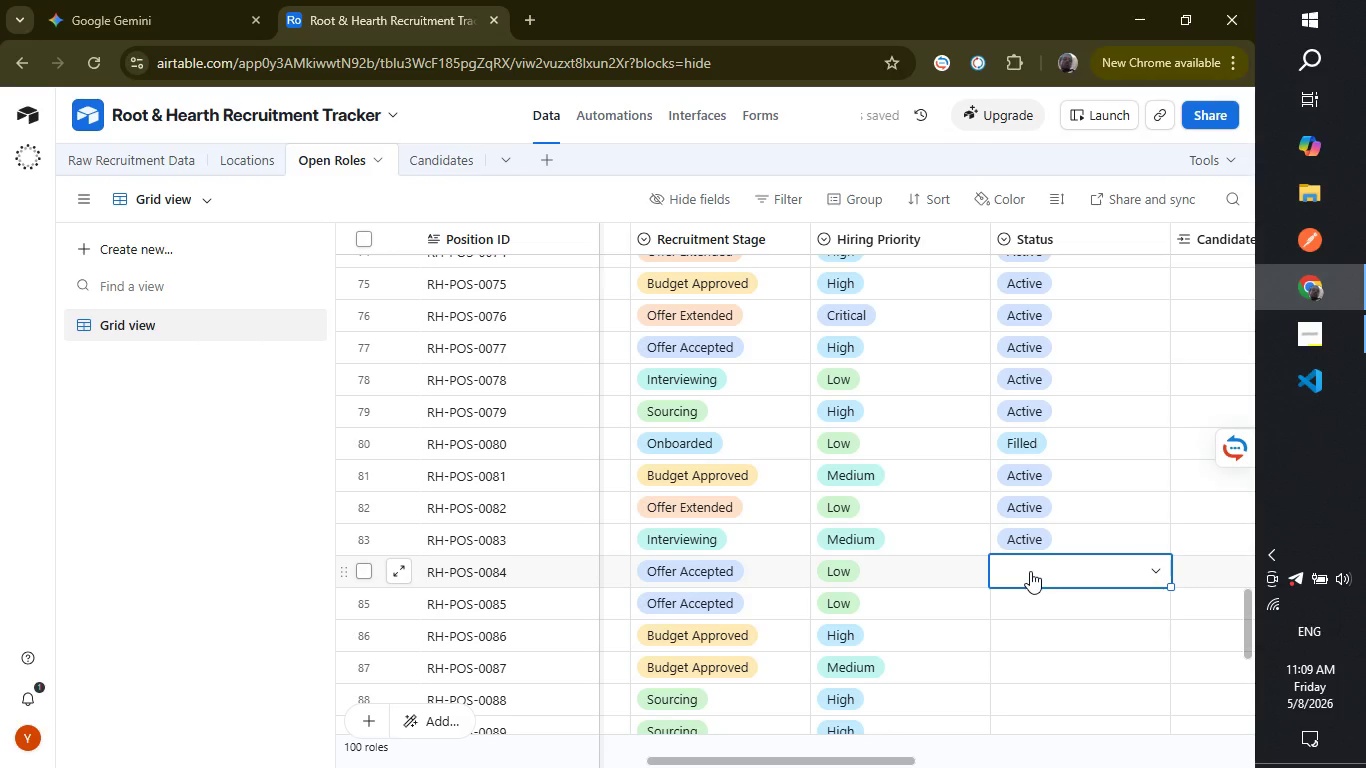 
key(A)
 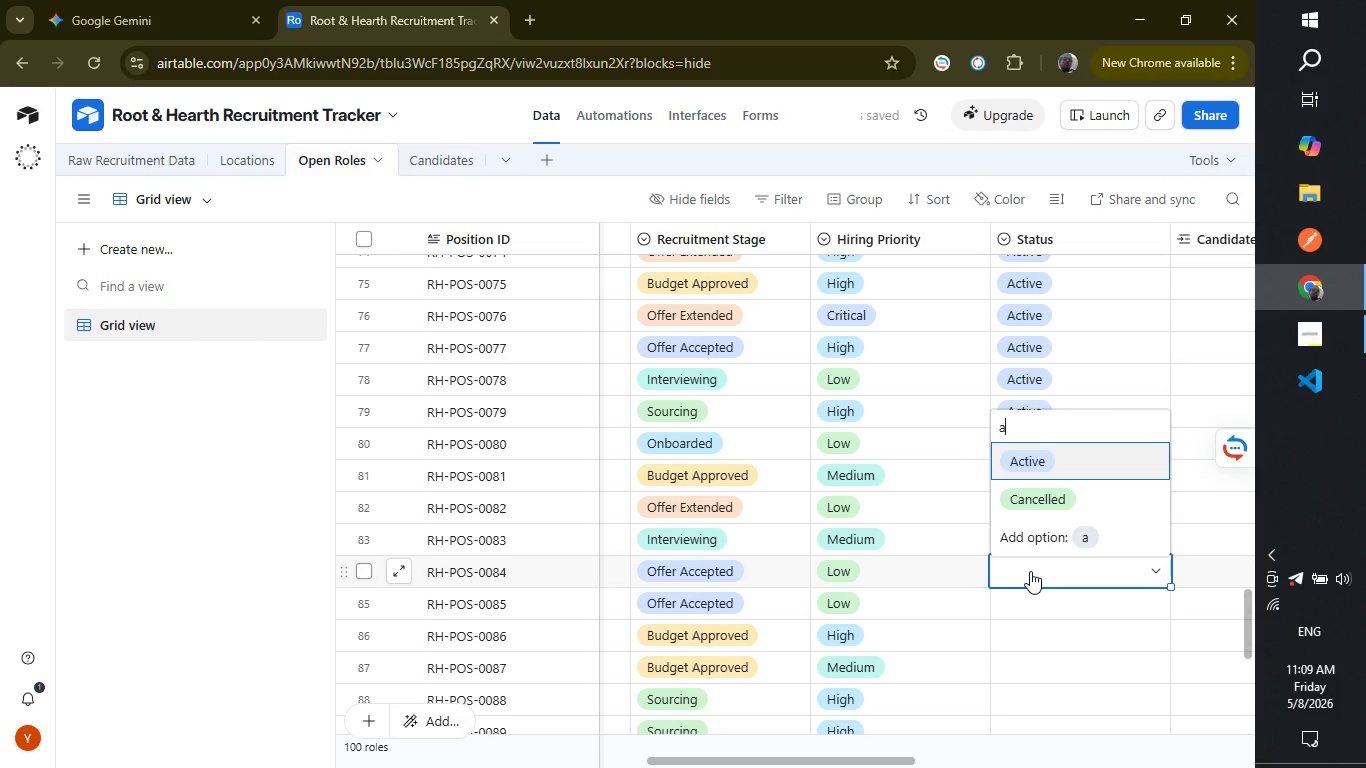 
key(Enter)
 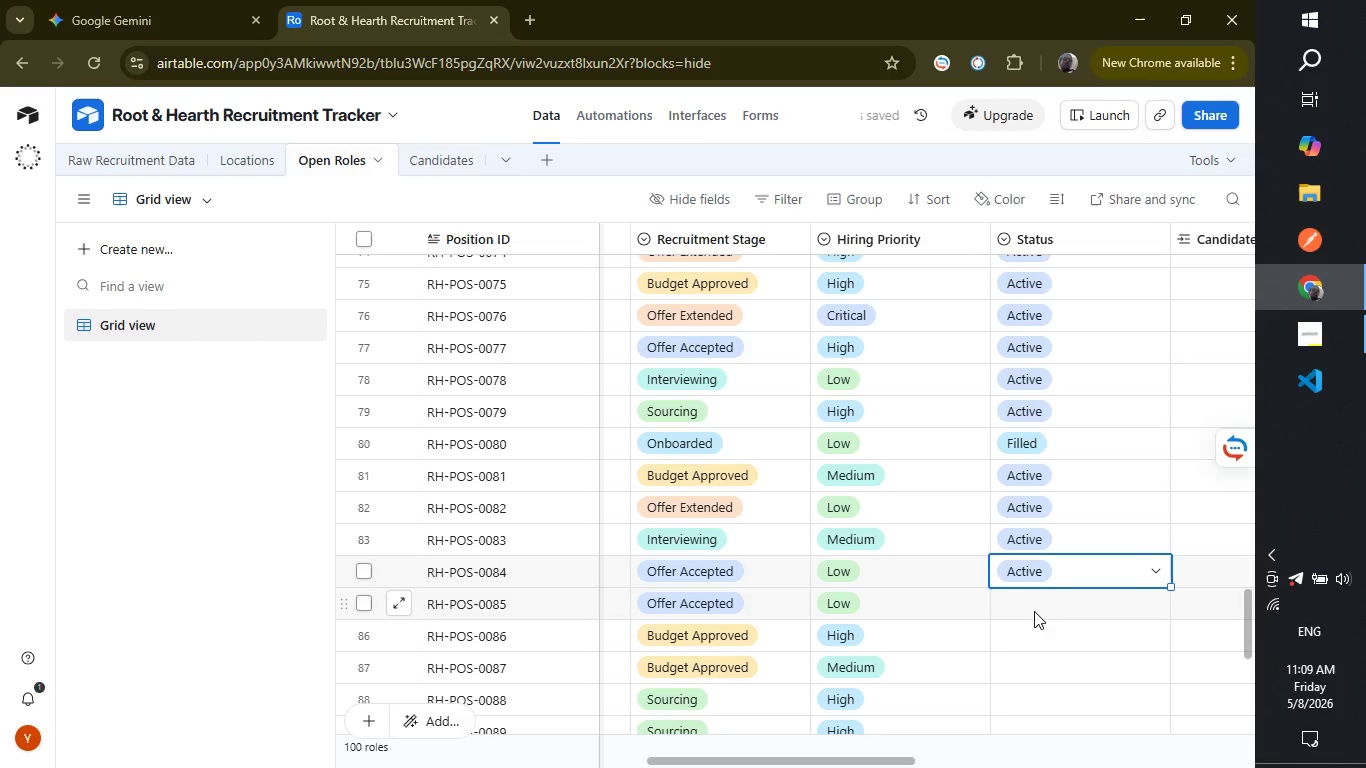 
left_click([1034, 612])
 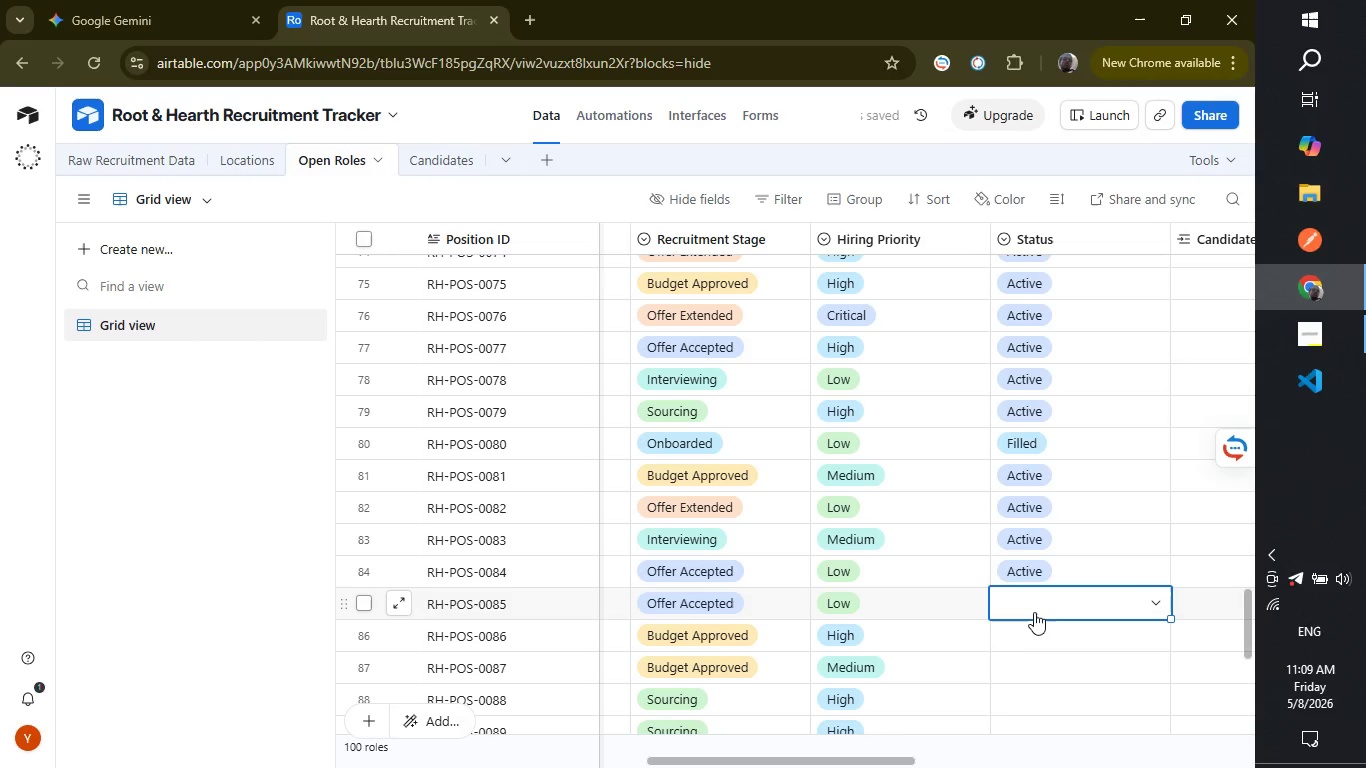 
key(A)
 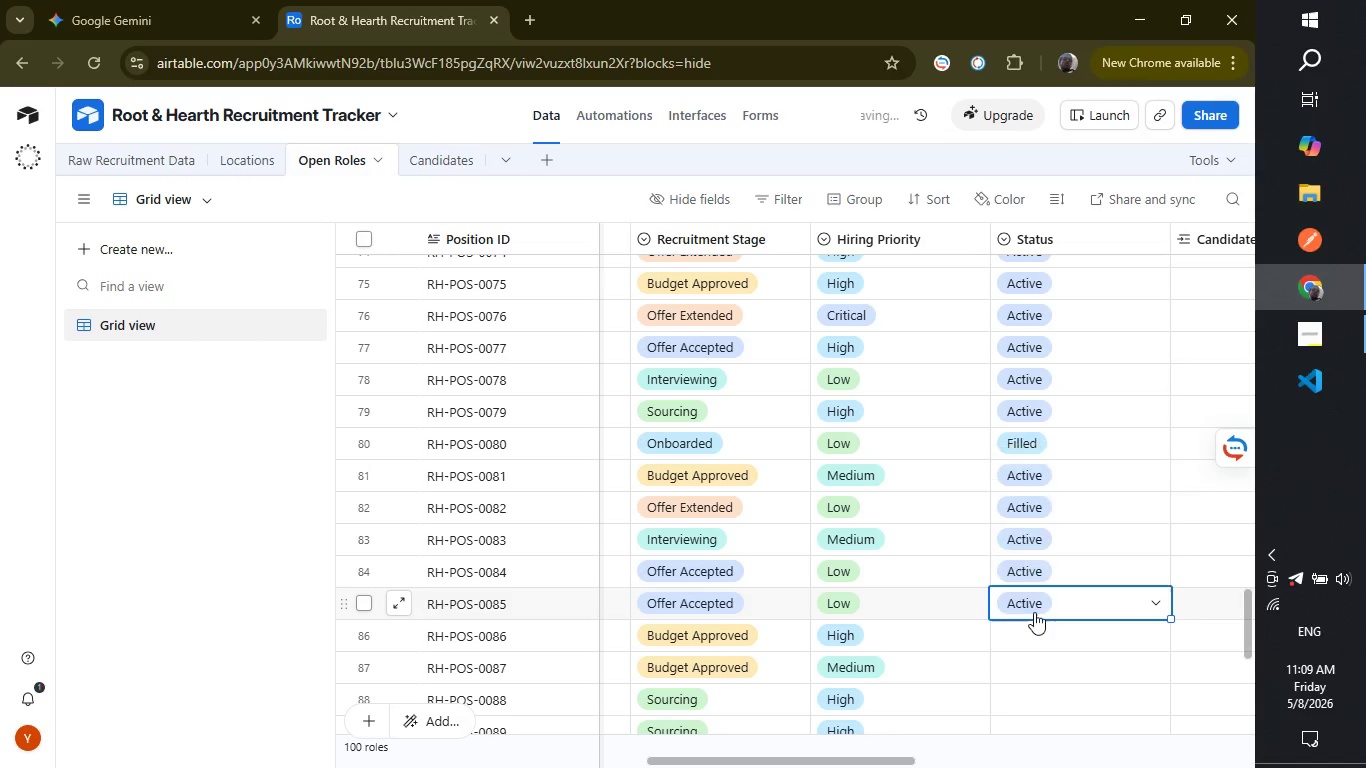 
key(Enter)
 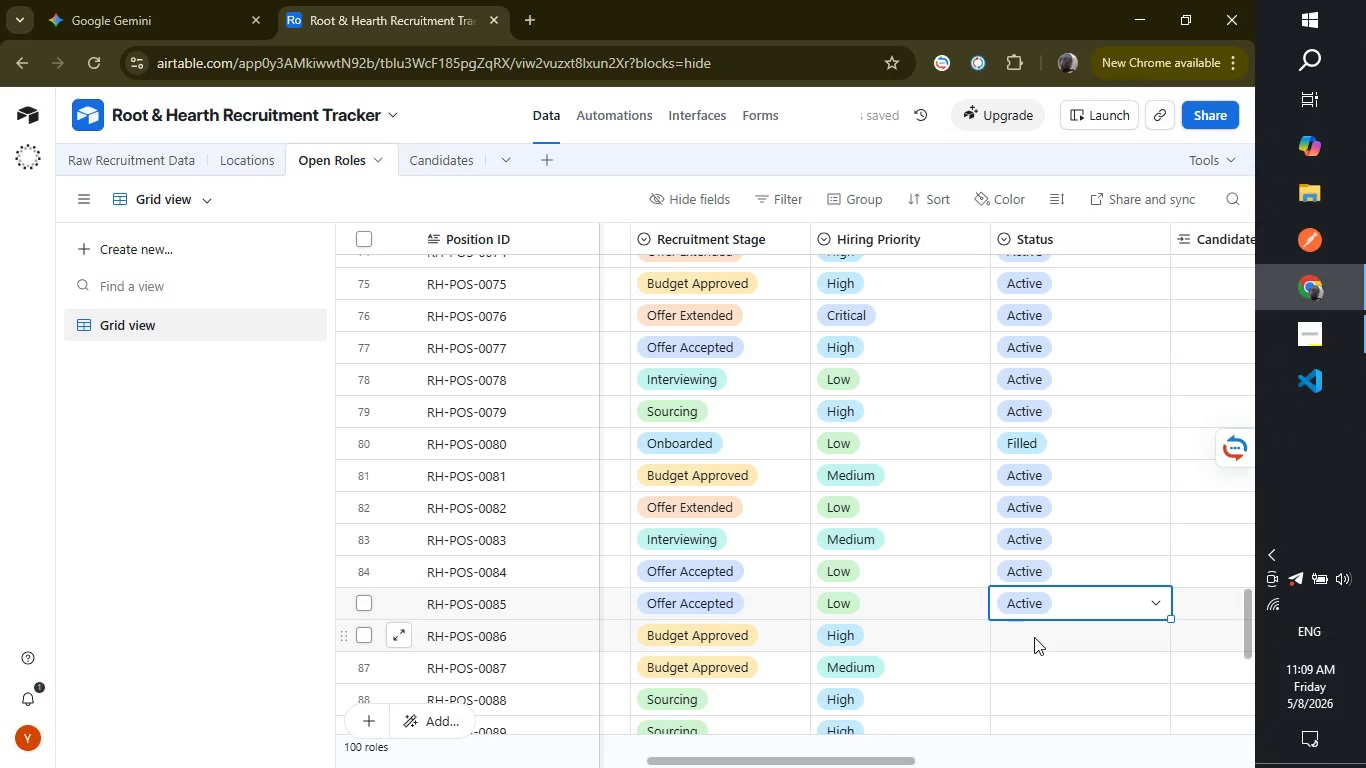 
left_click([1034, 637])
 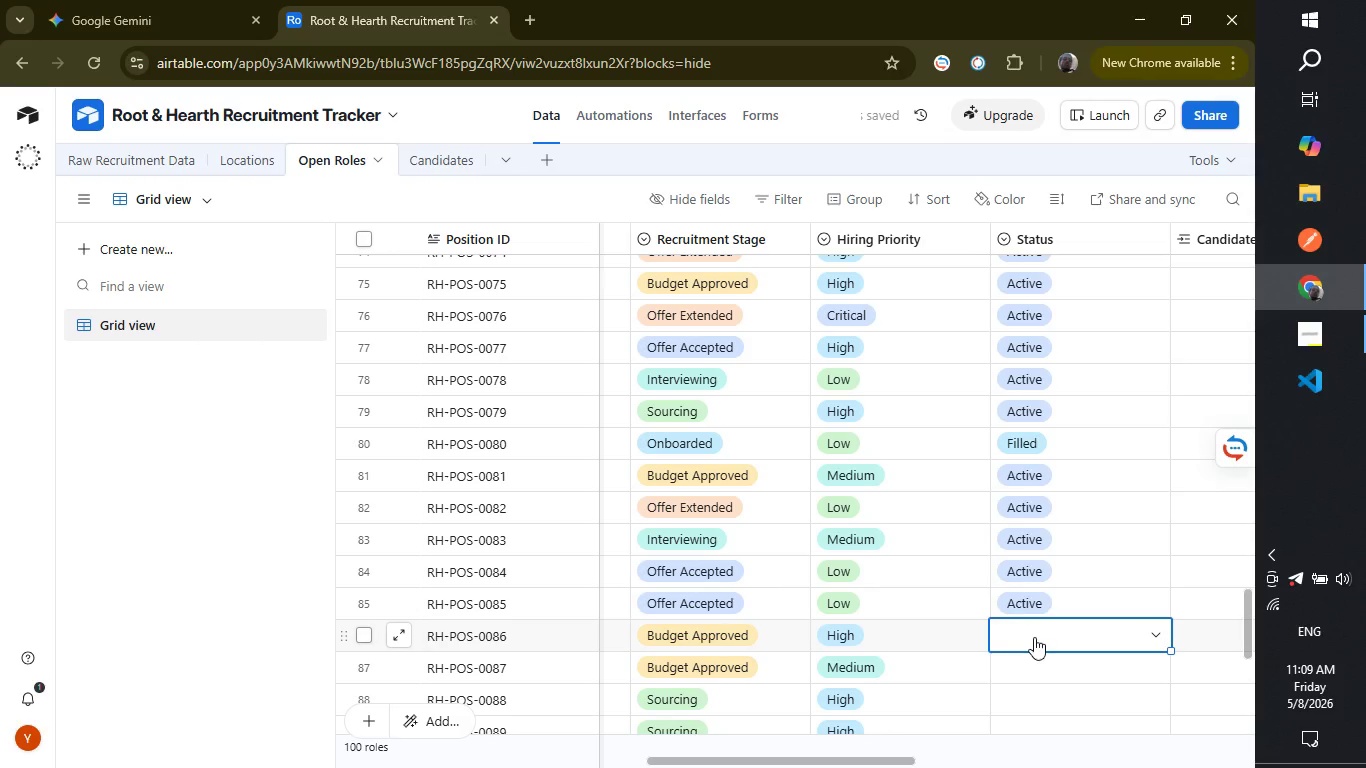 
key(A)
 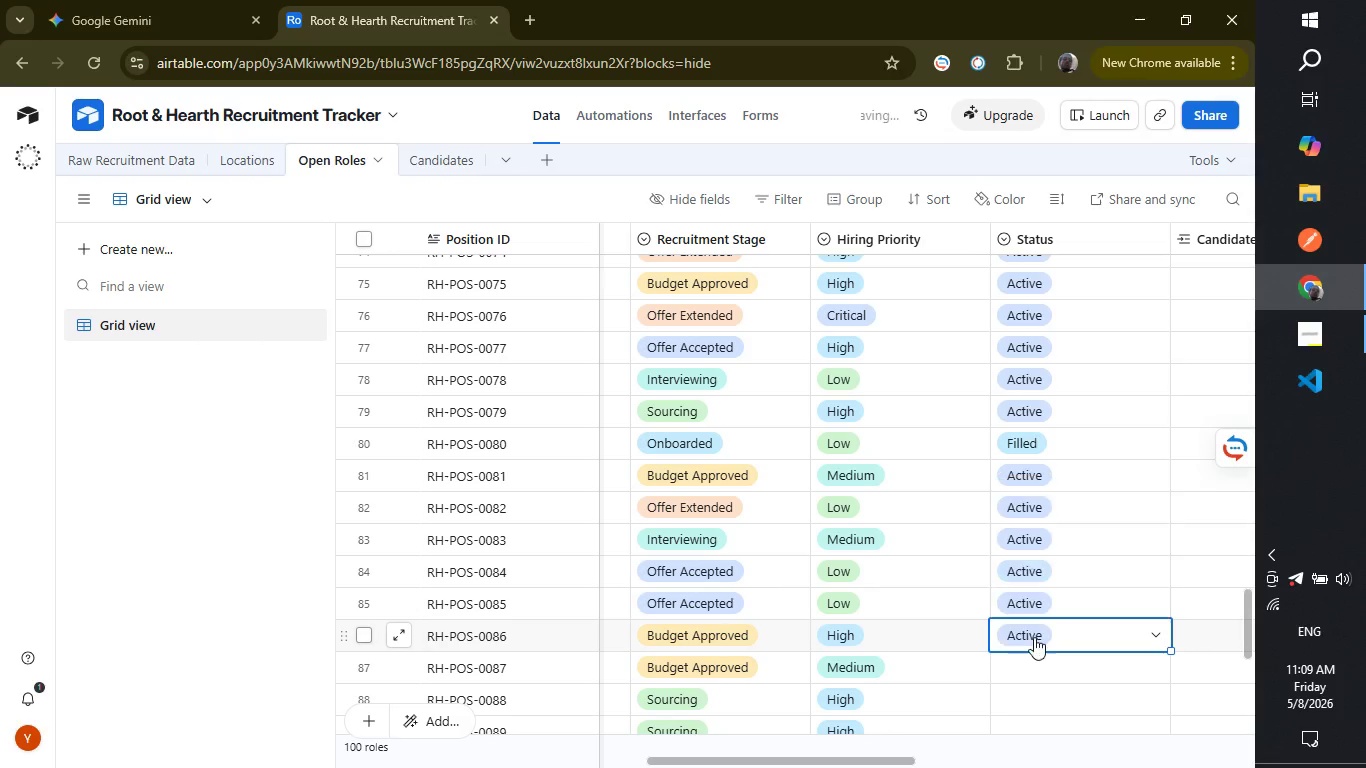 
key(Enter)
 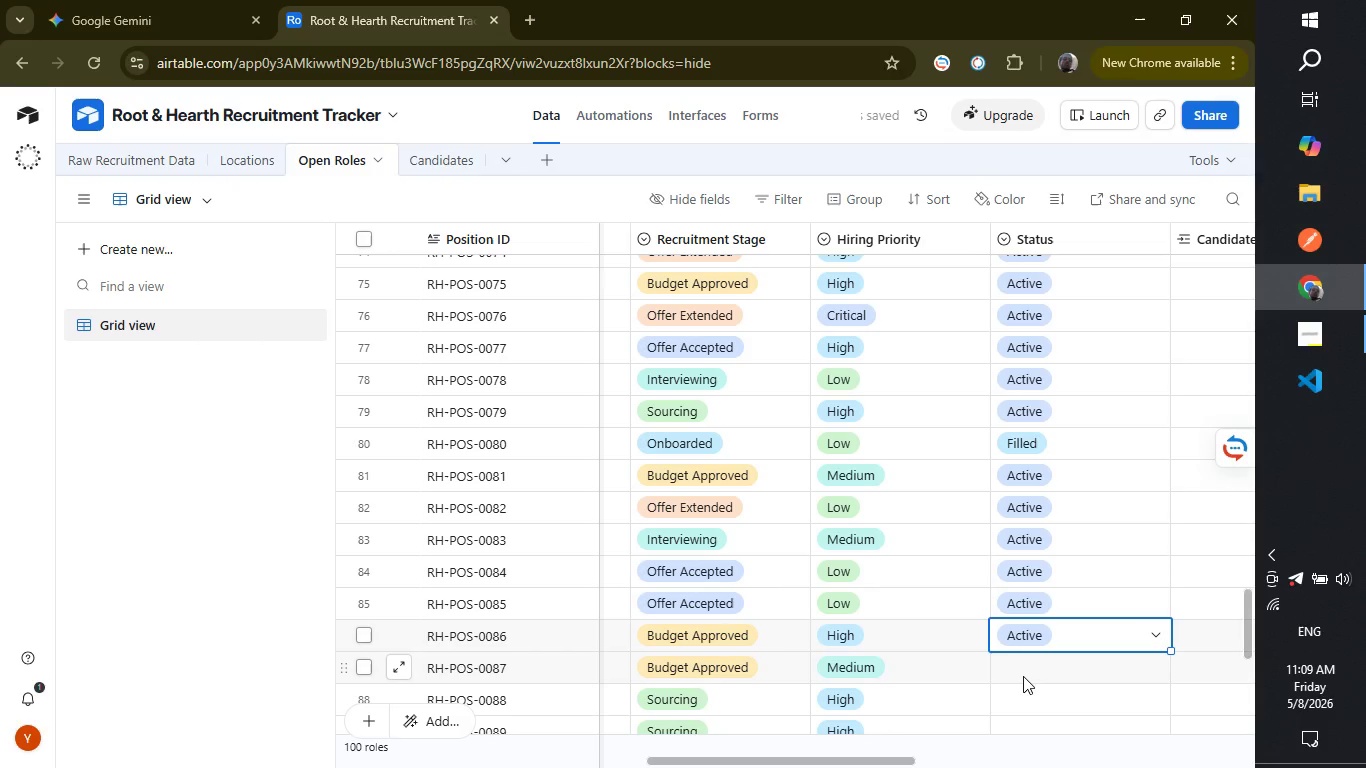 
left_click([1023, 676])
 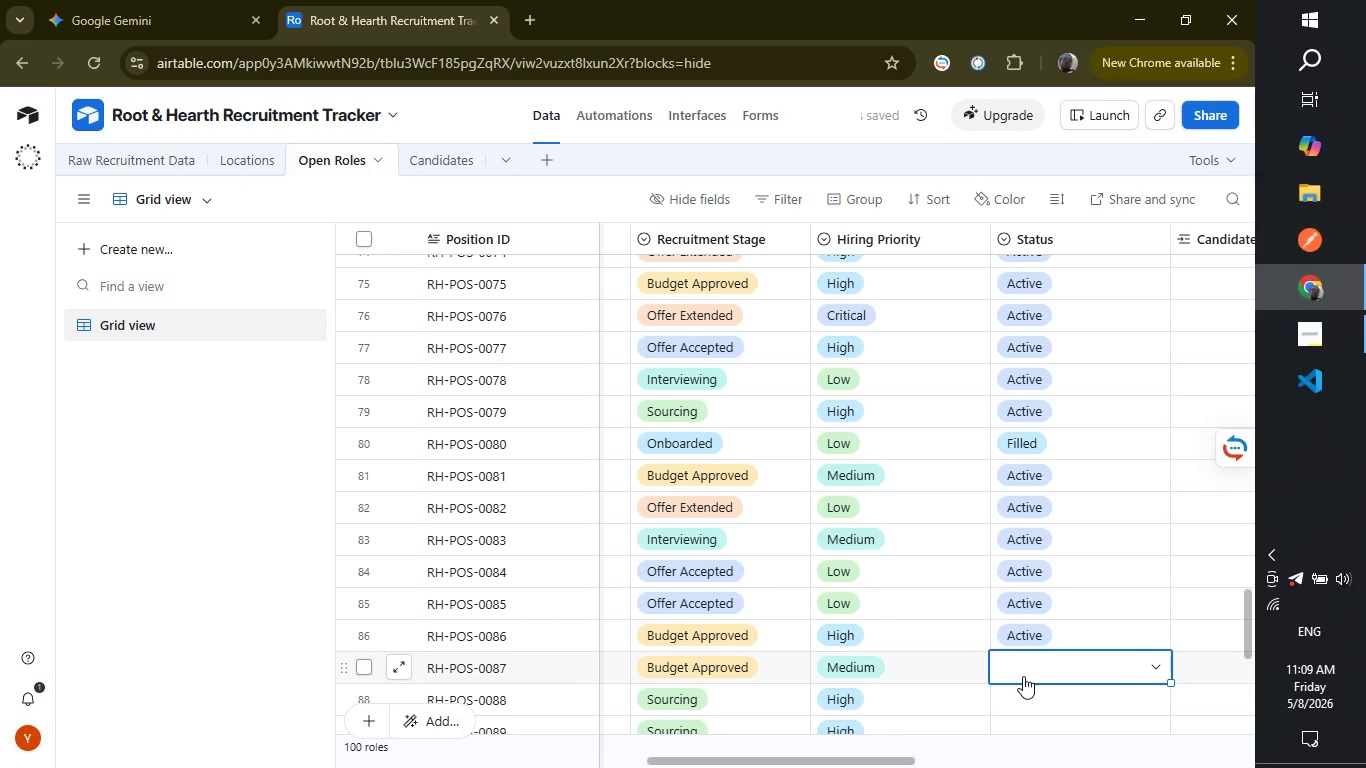 
key(A)
 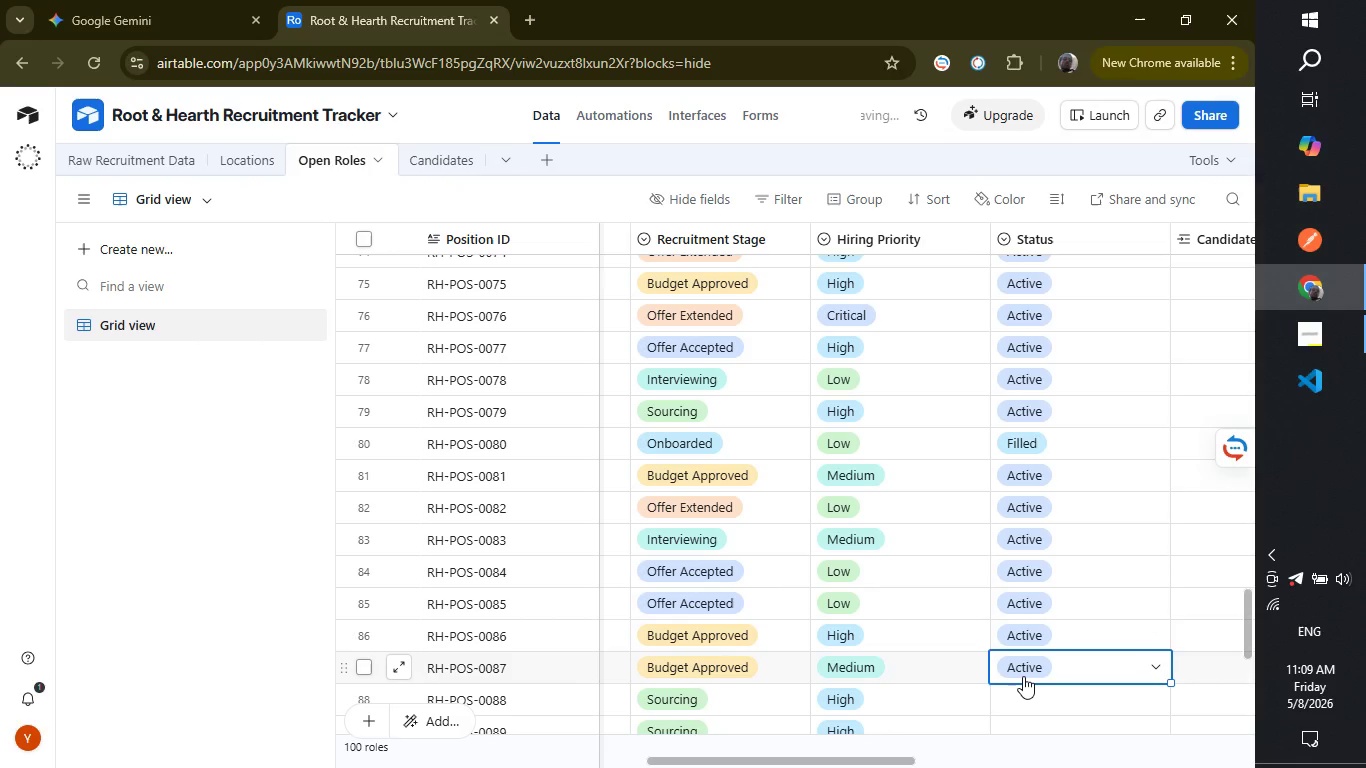 
key(Enter)
 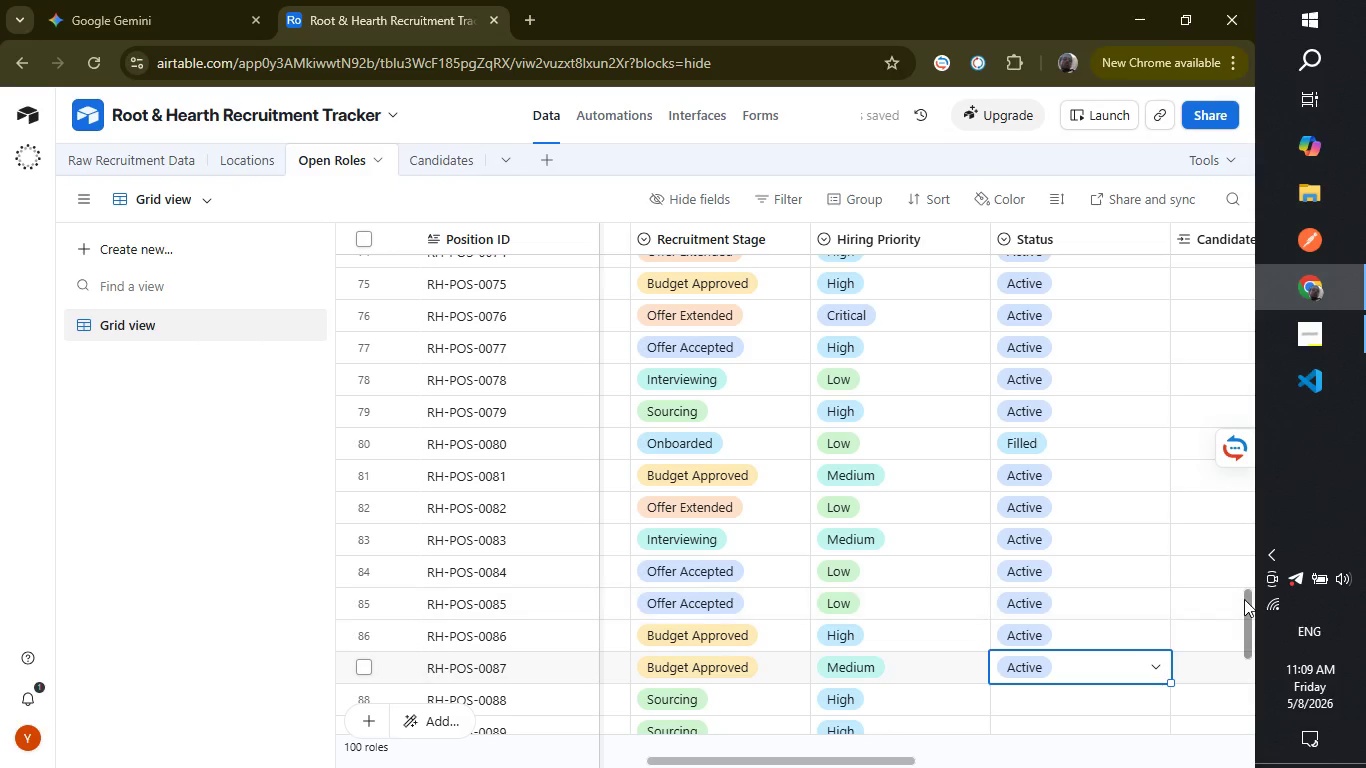 
left_click_drag(start_coordinate=[1244, 599], to_coordinate=[1226, 642])
 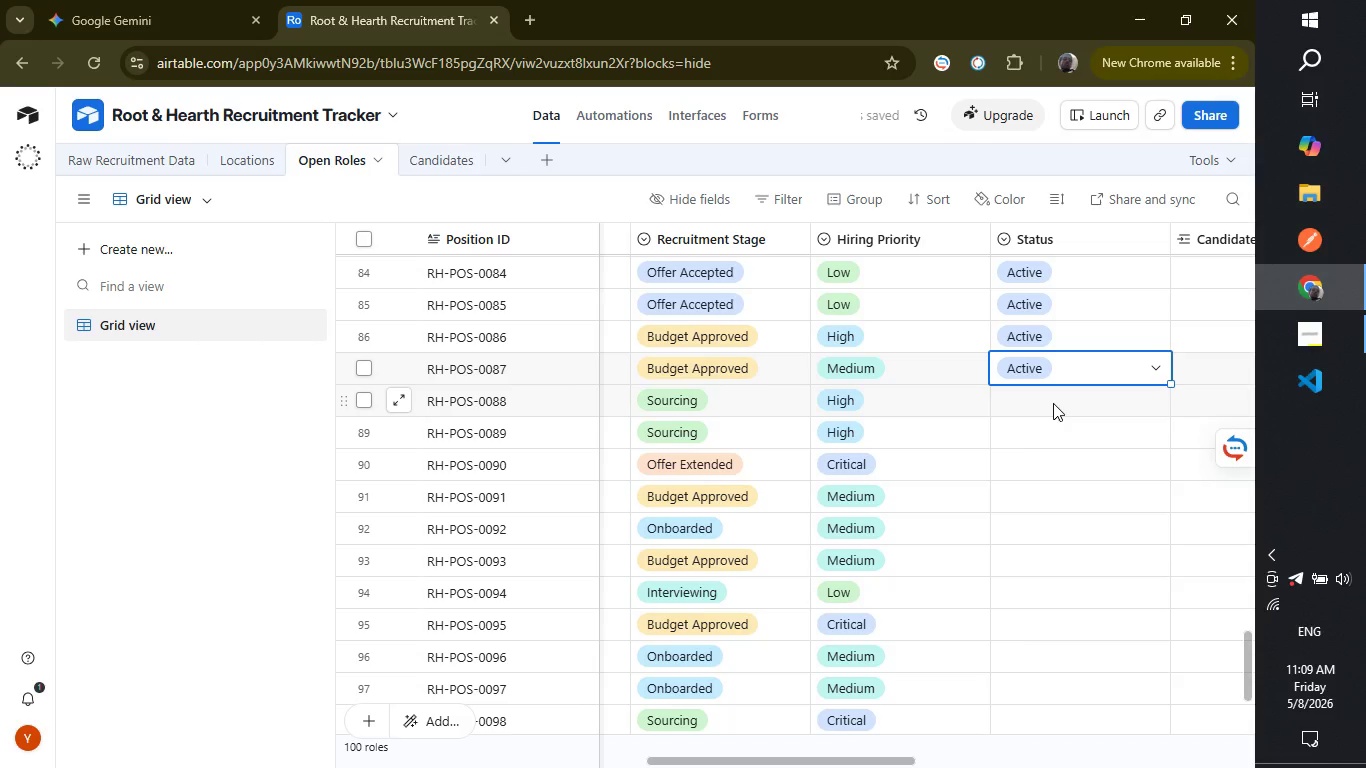 
left_click([1053, 403])
 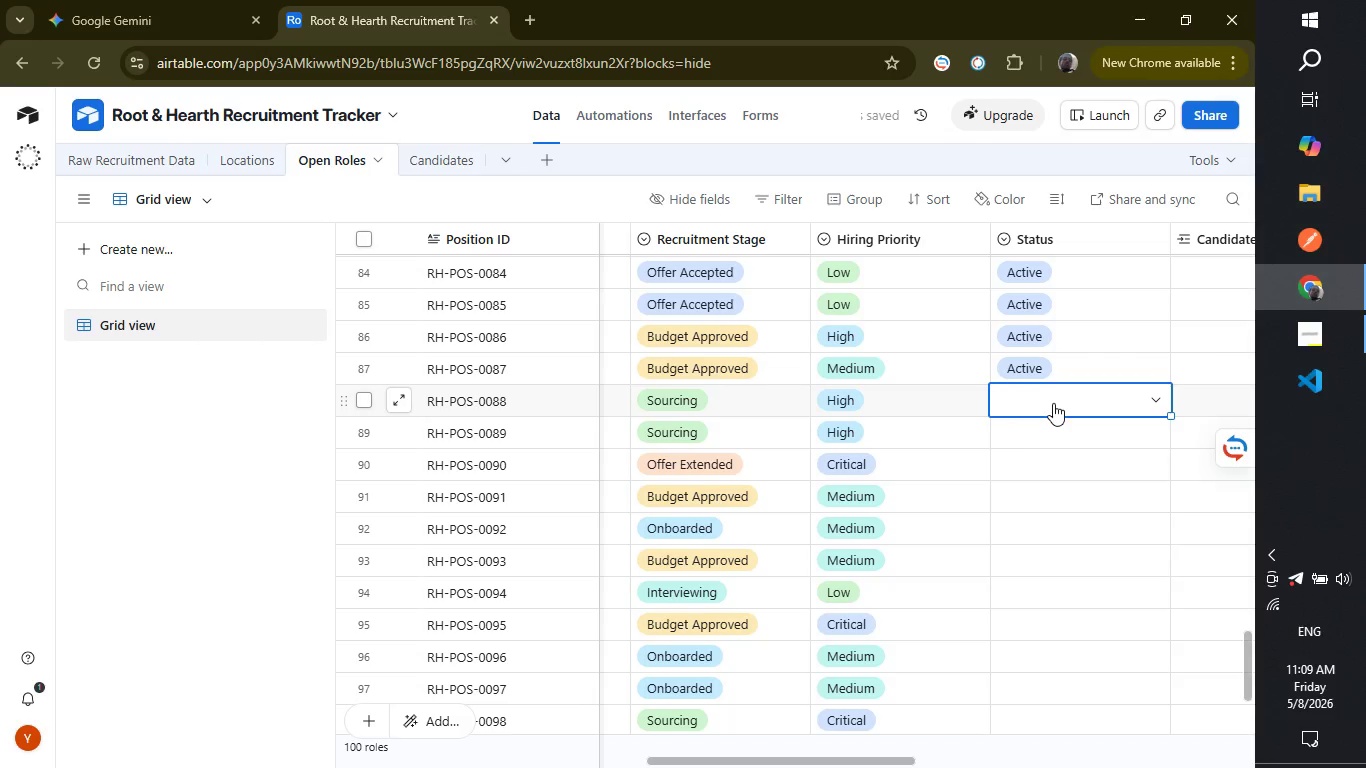 
key(A)
 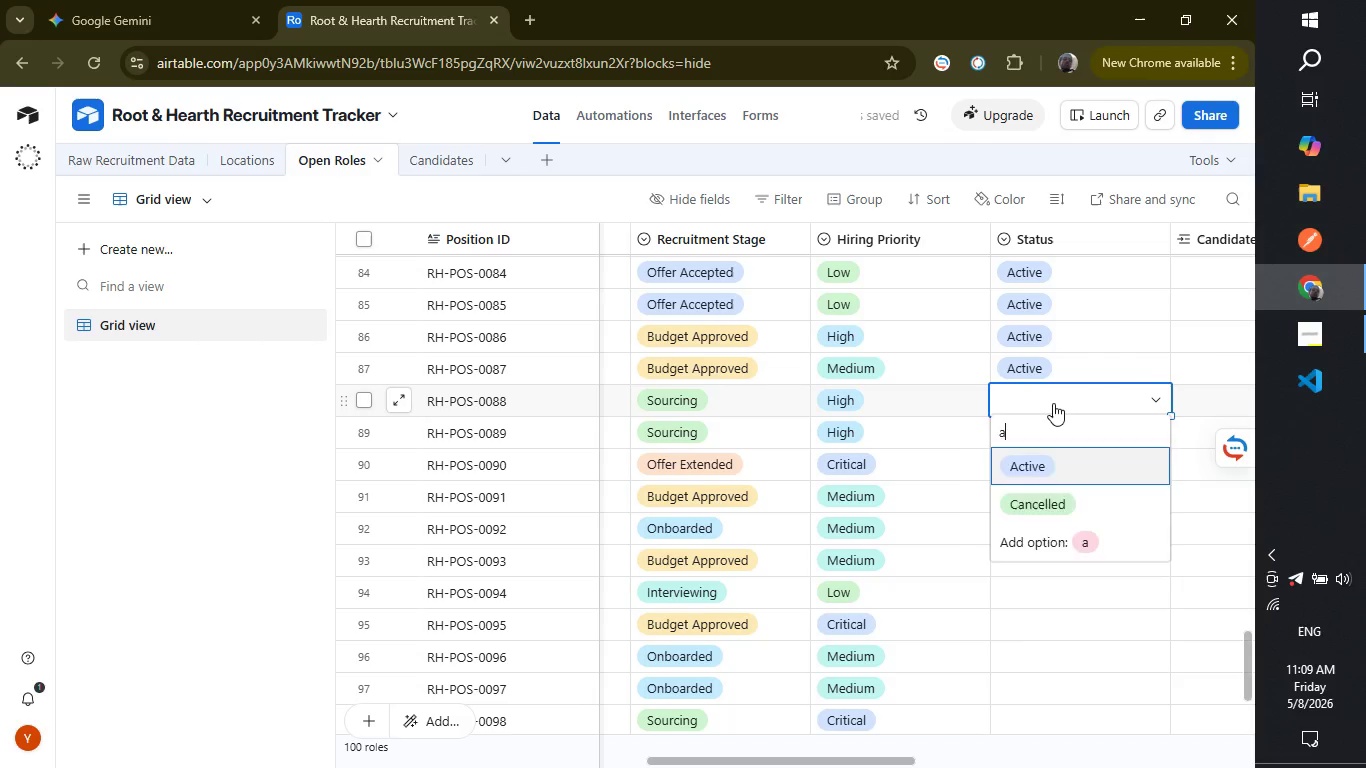 
key(Enter)
 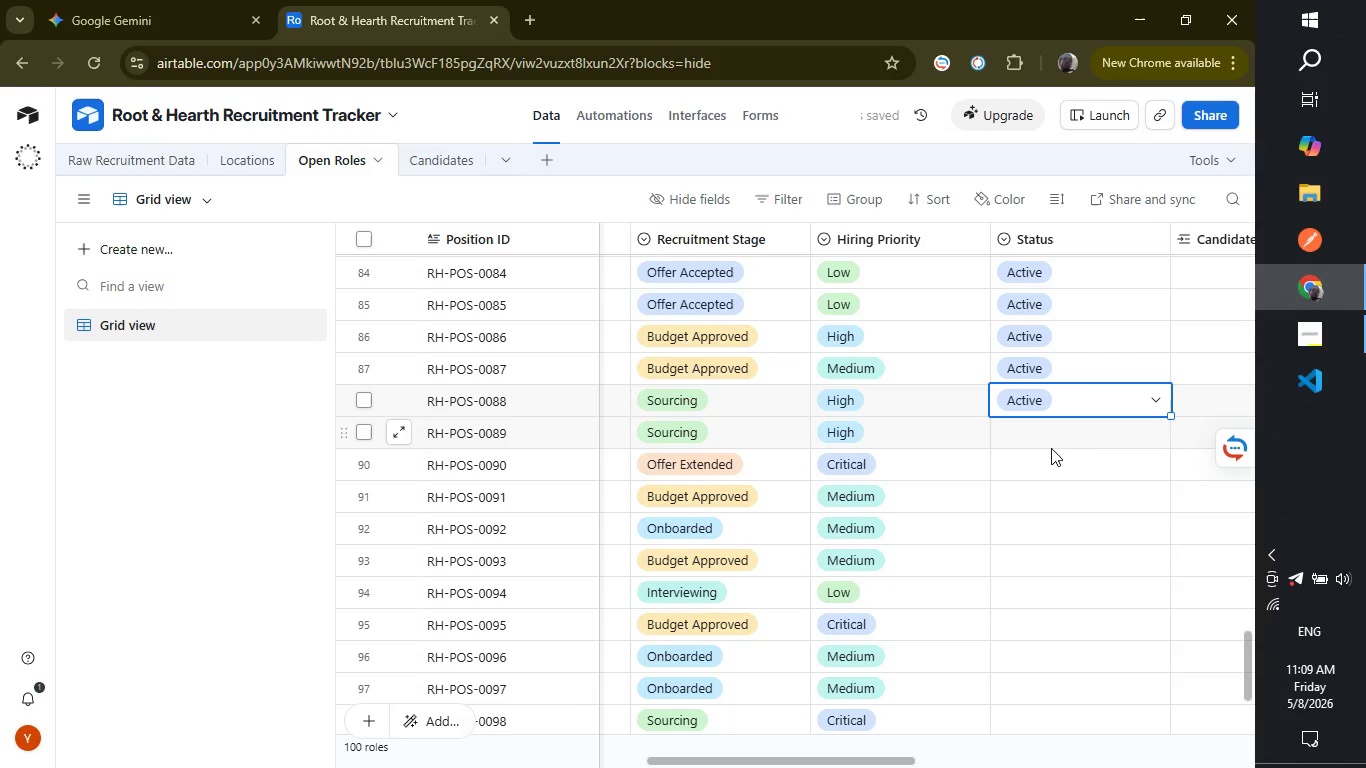 
left_click([1051, 448])
 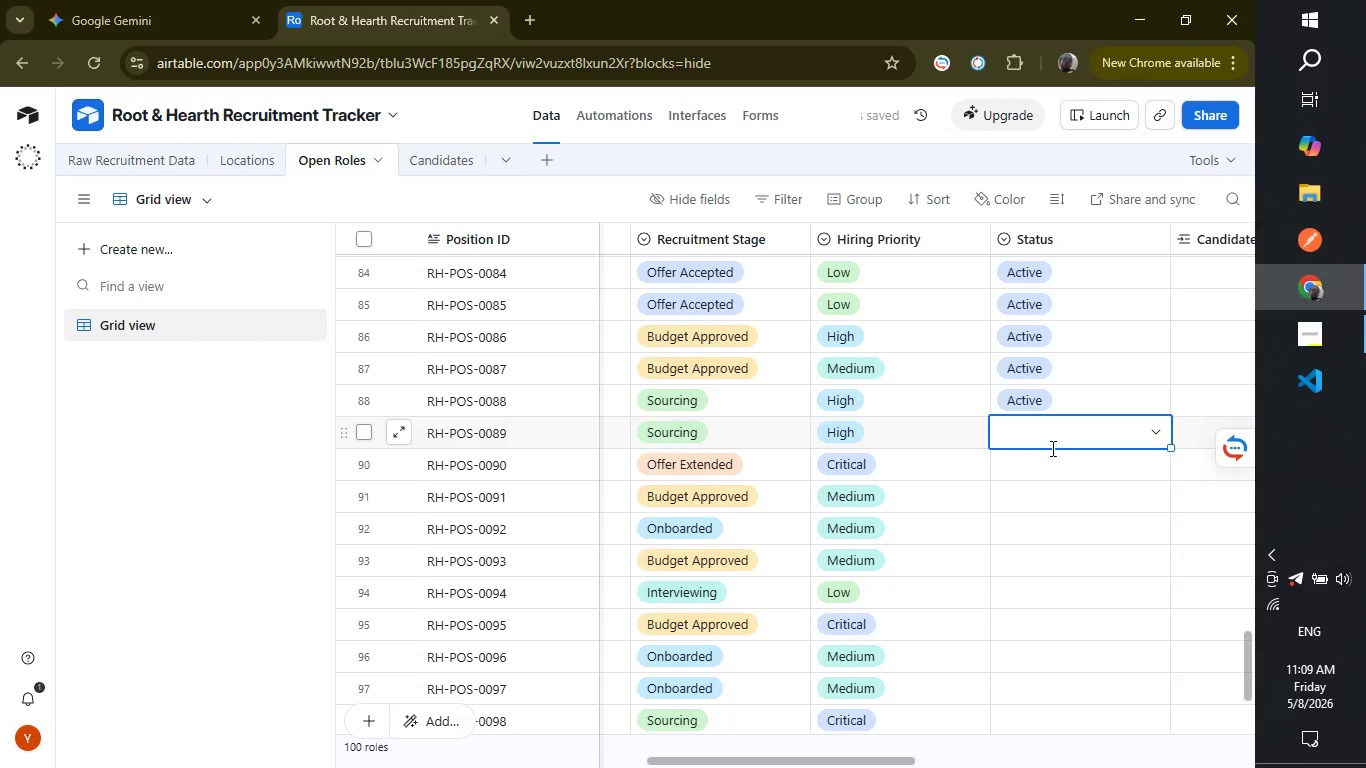 
key(A)
 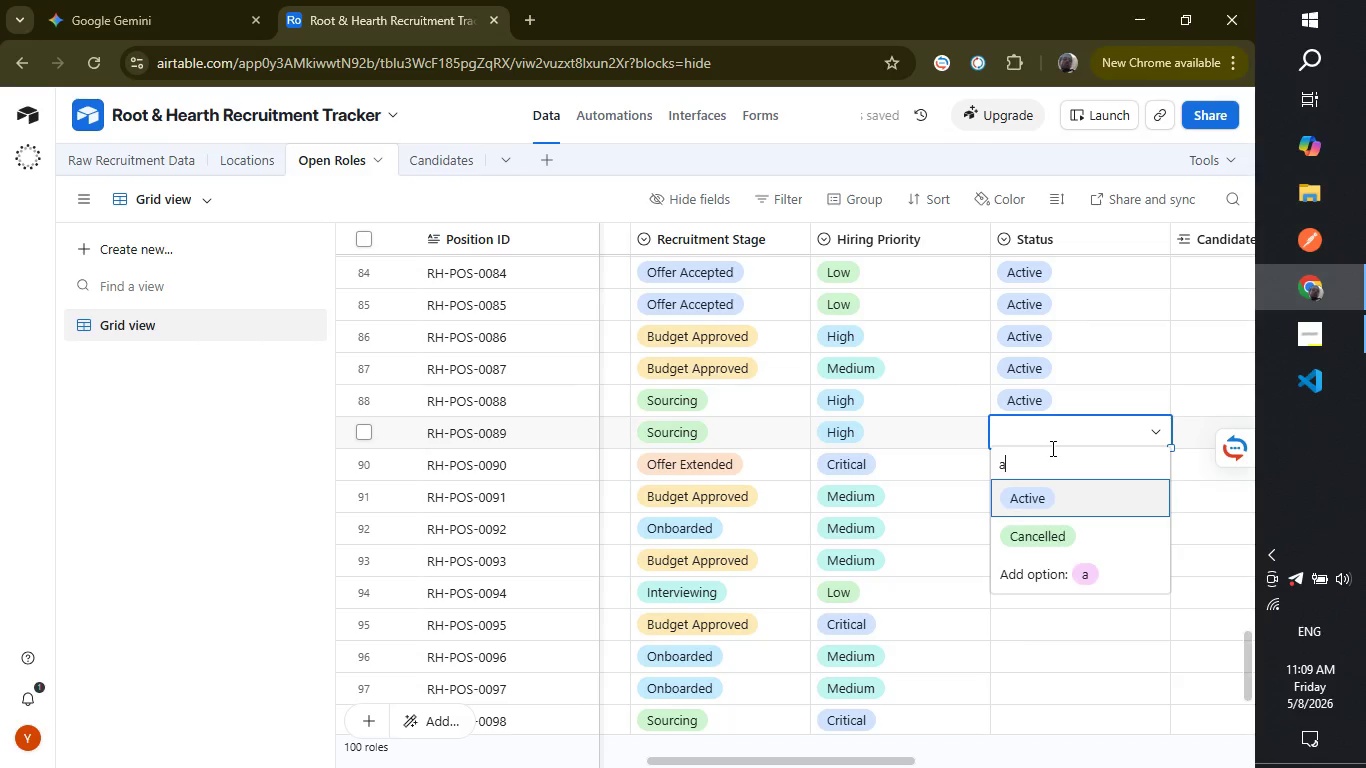 
key(Enter)
 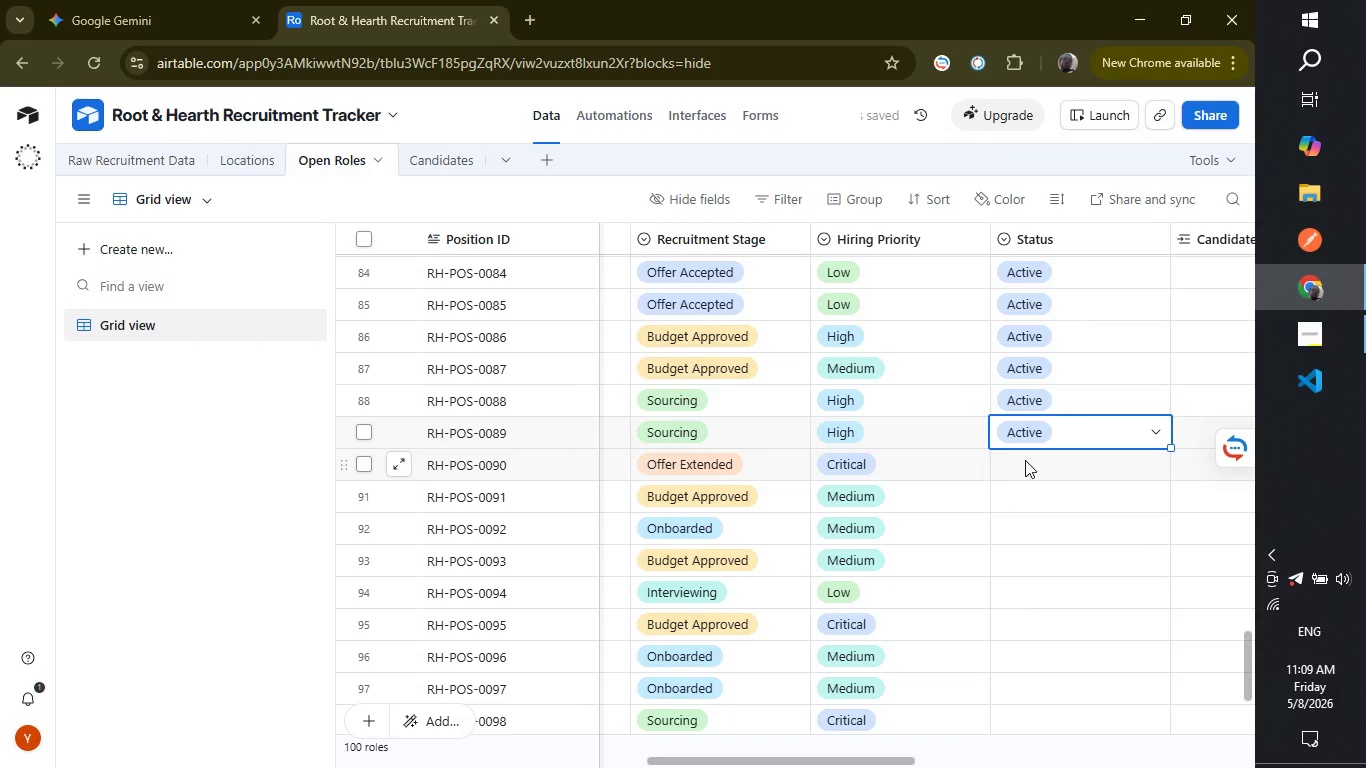 
left_click([1025, 460])
 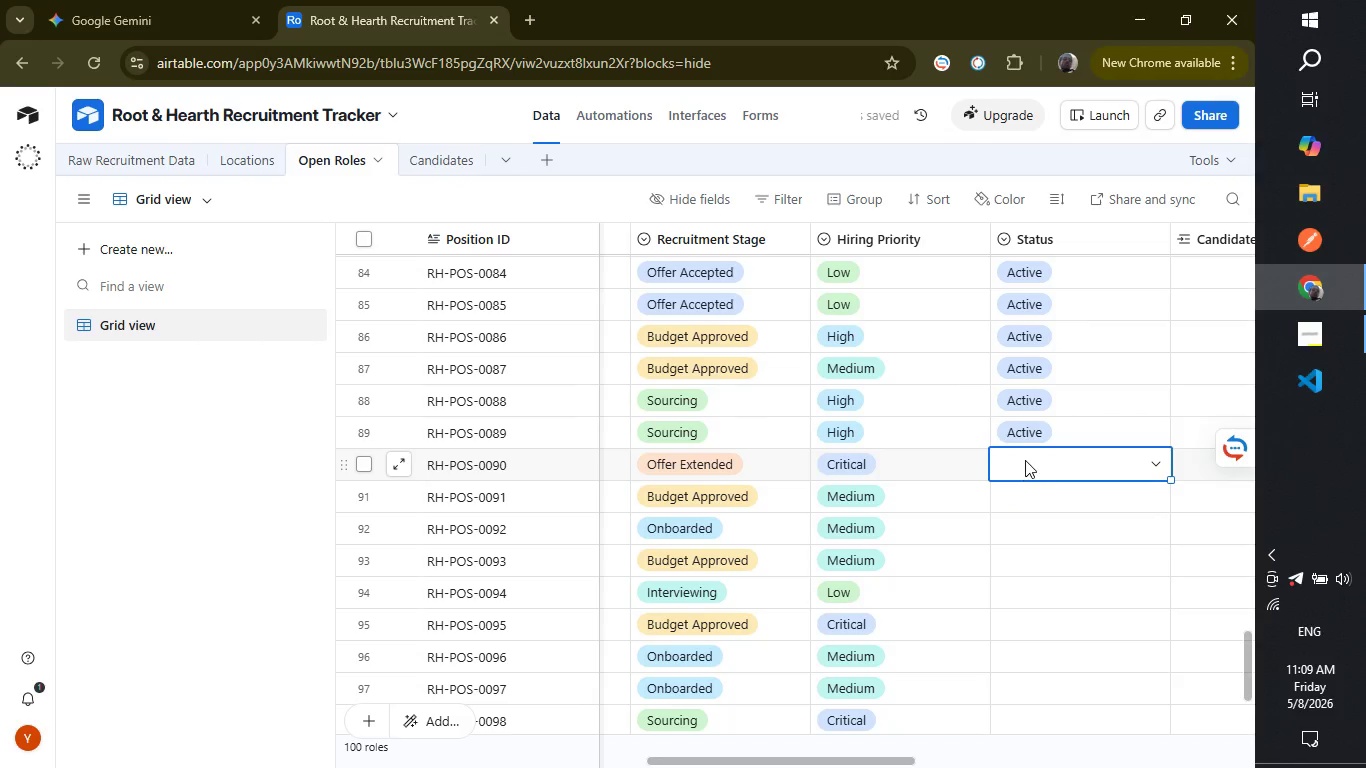 
key(A)
 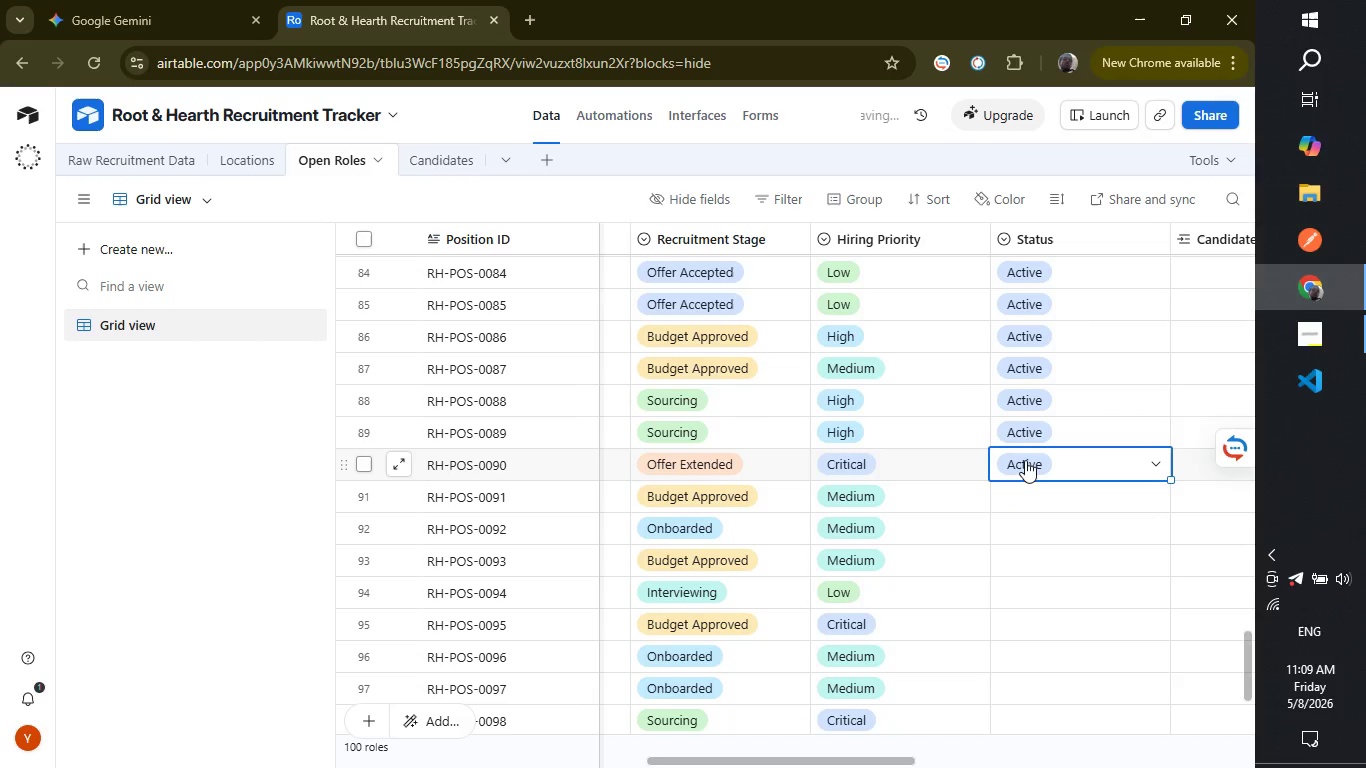 
key(Enter)
 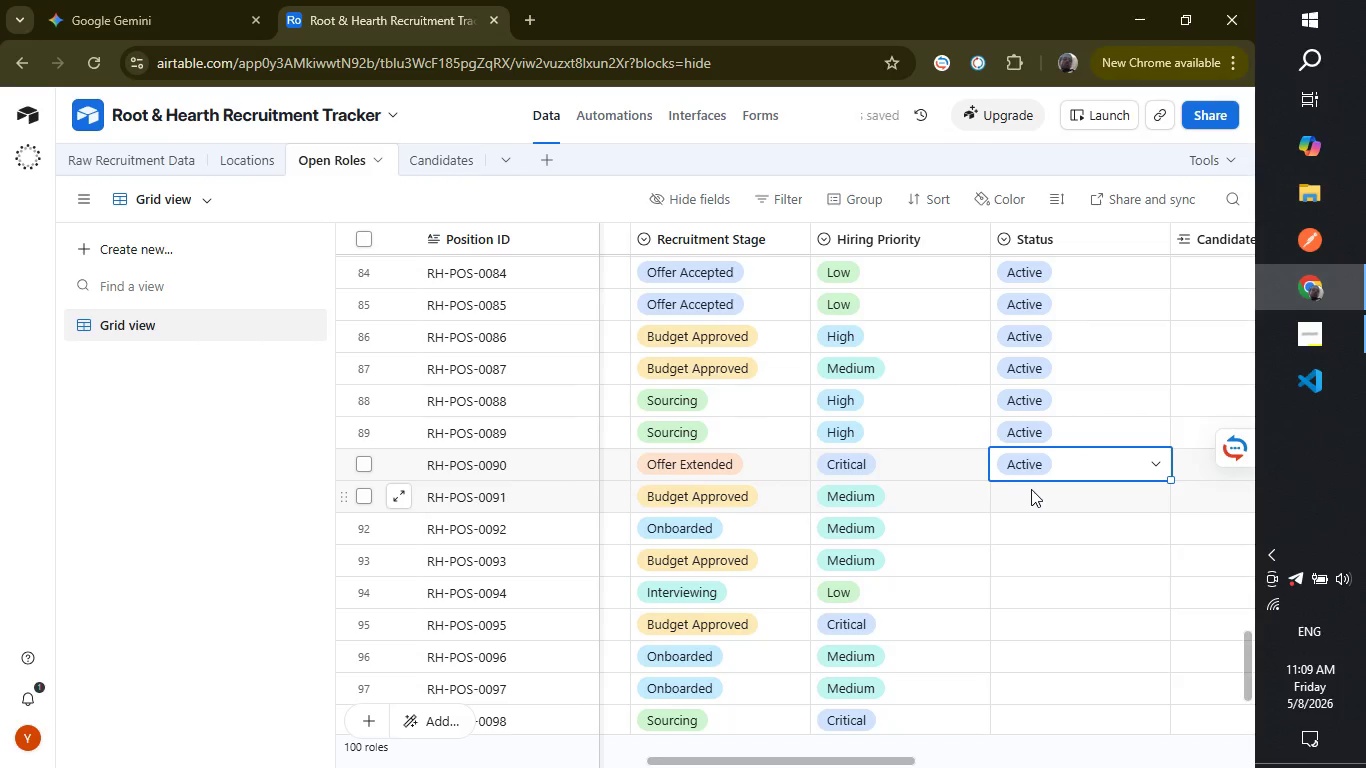 
left_click([1031, 489])
 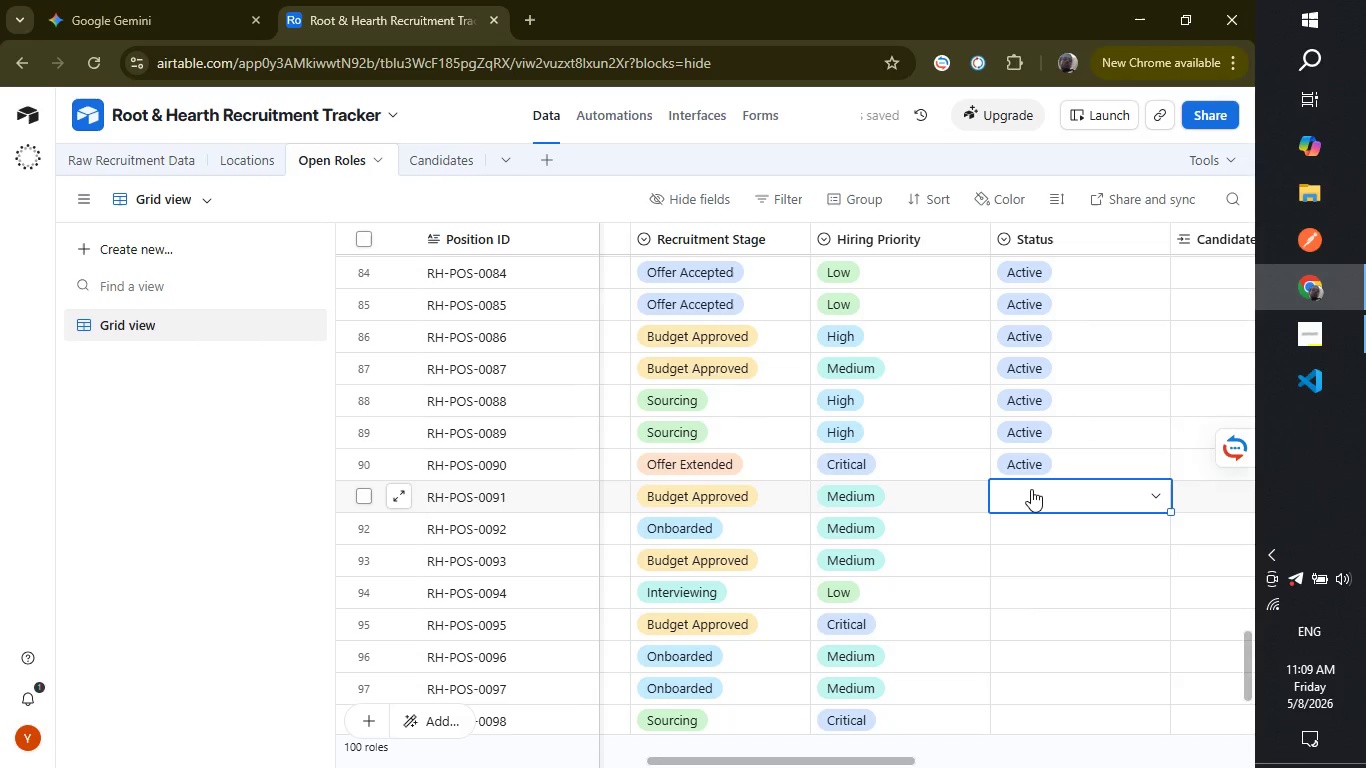 
left_click([1031, 489])
 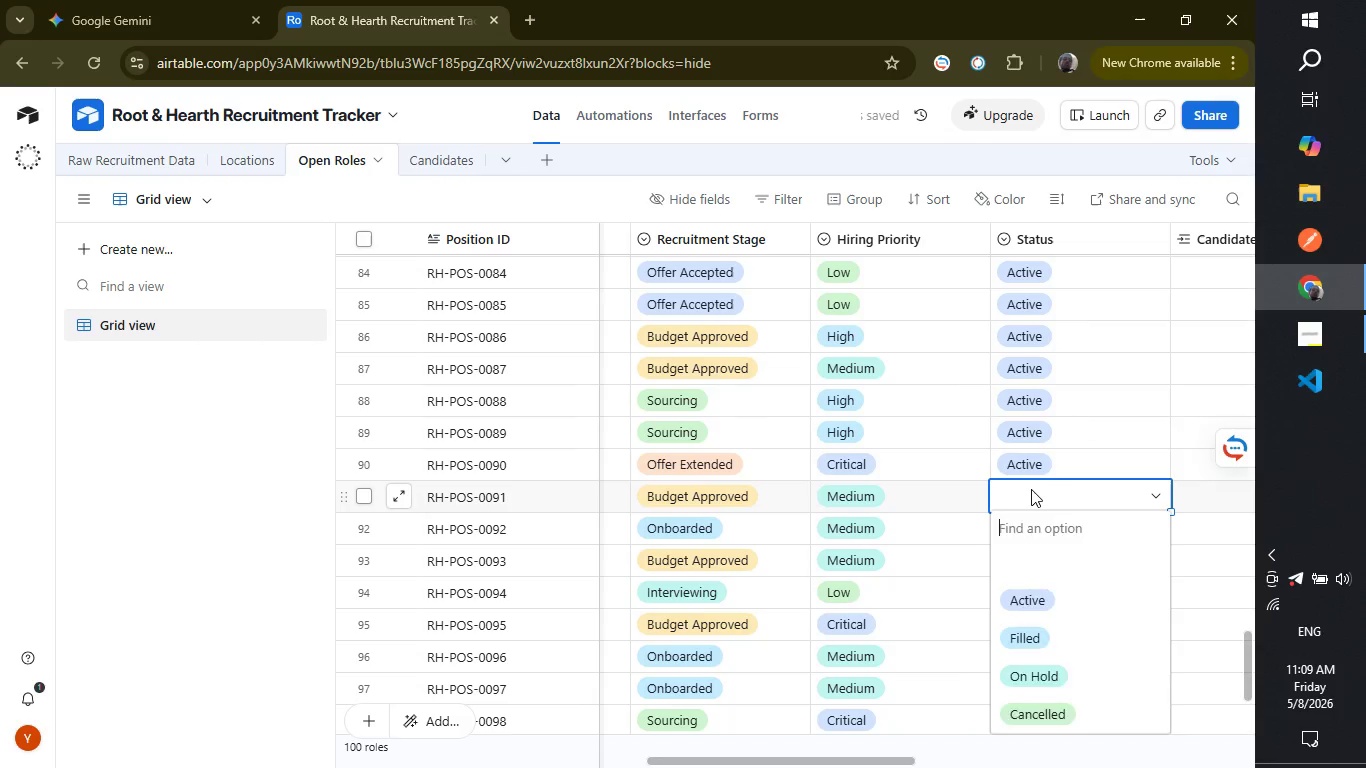 
key(A)
 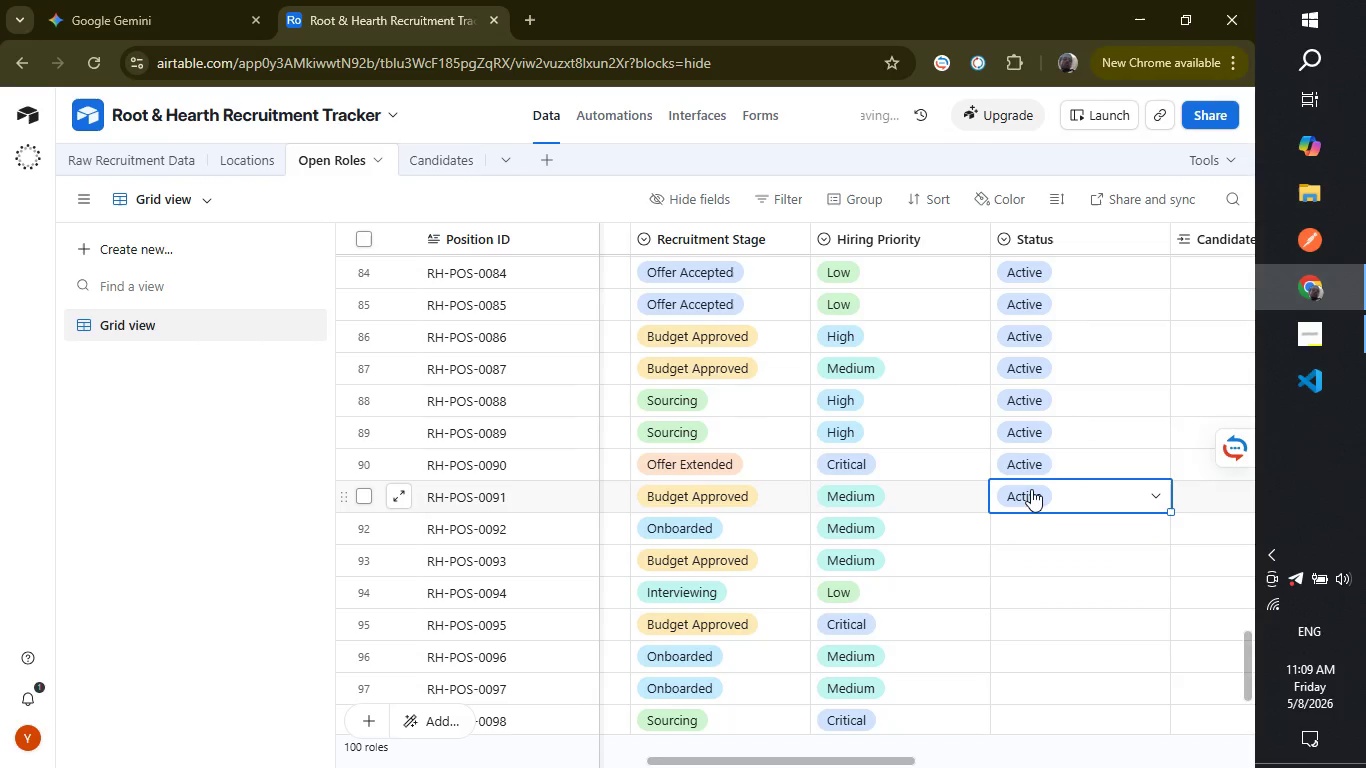 
key(Enter)
 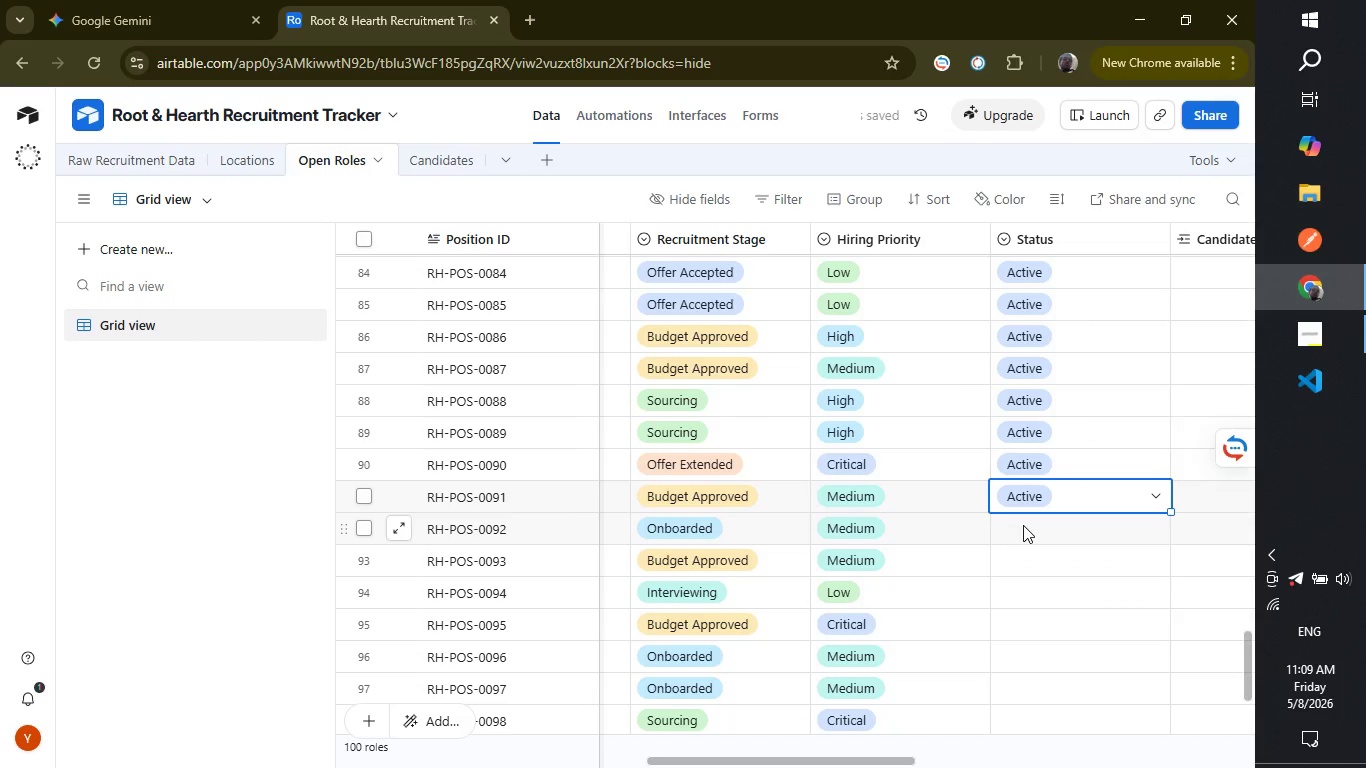 
left_click([1023, 525])
 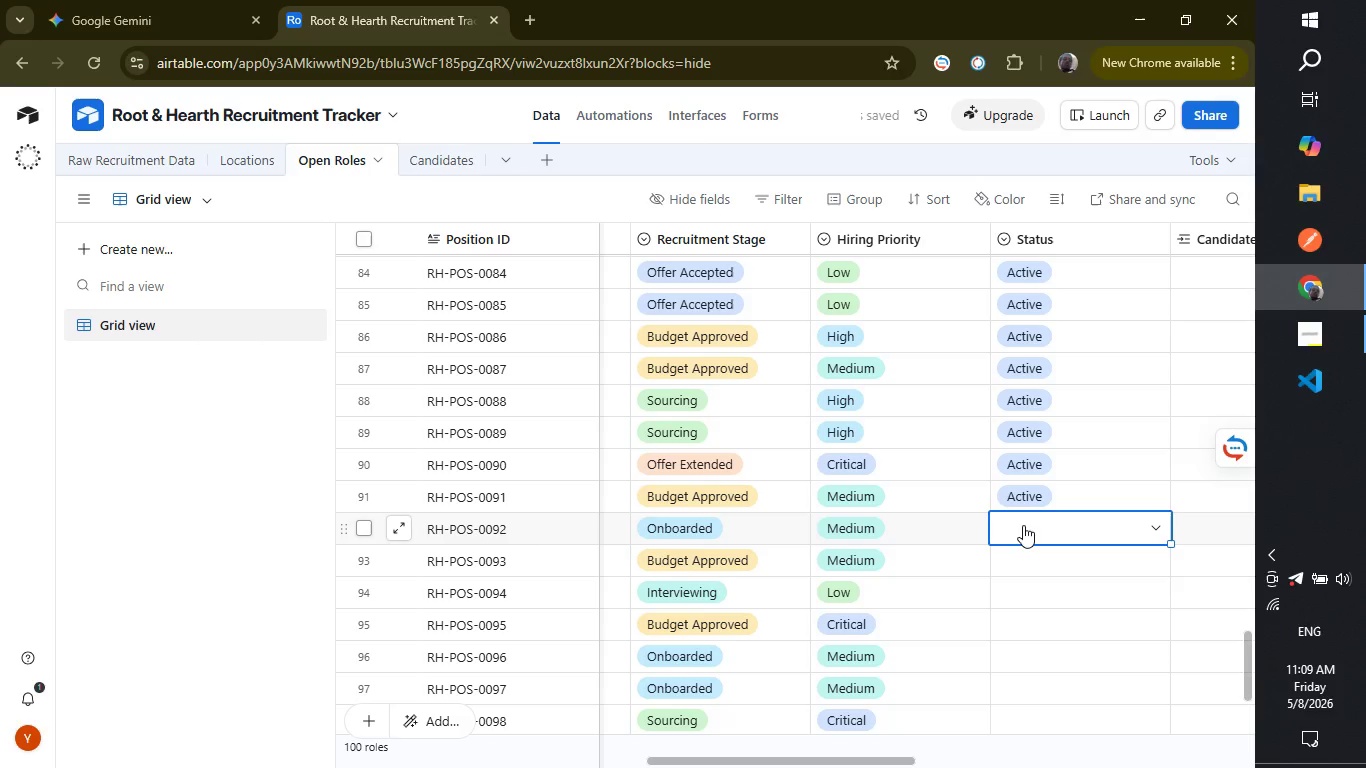 
key(F)
 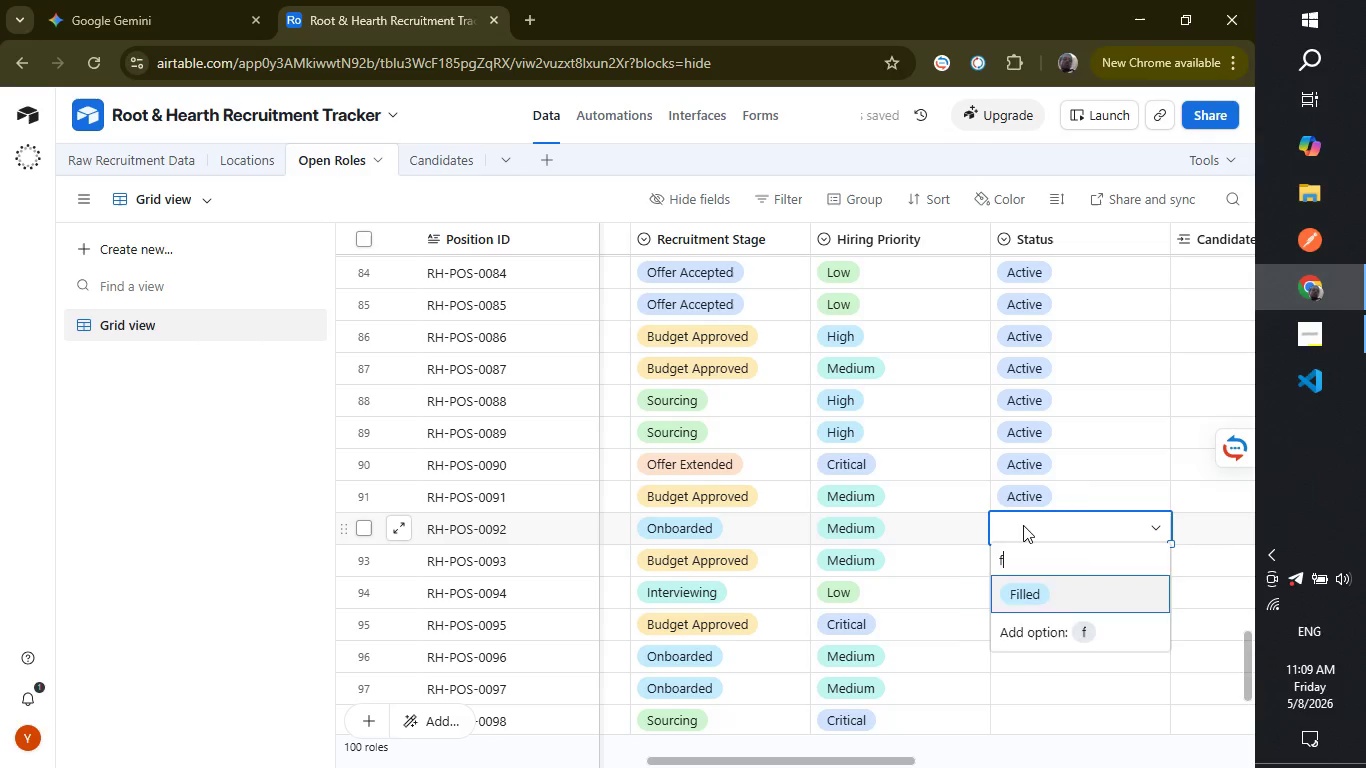 
key(Enter)
 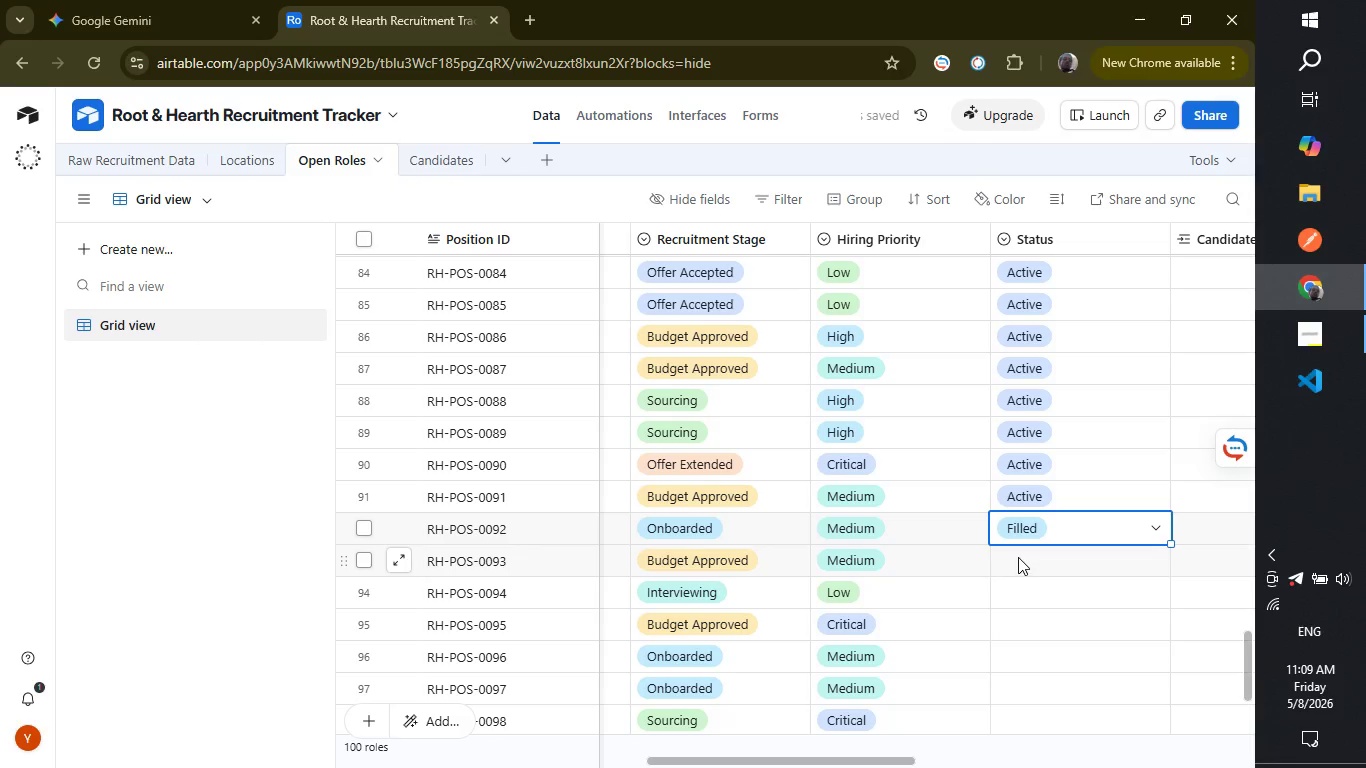 
left_click([1018, 557])
 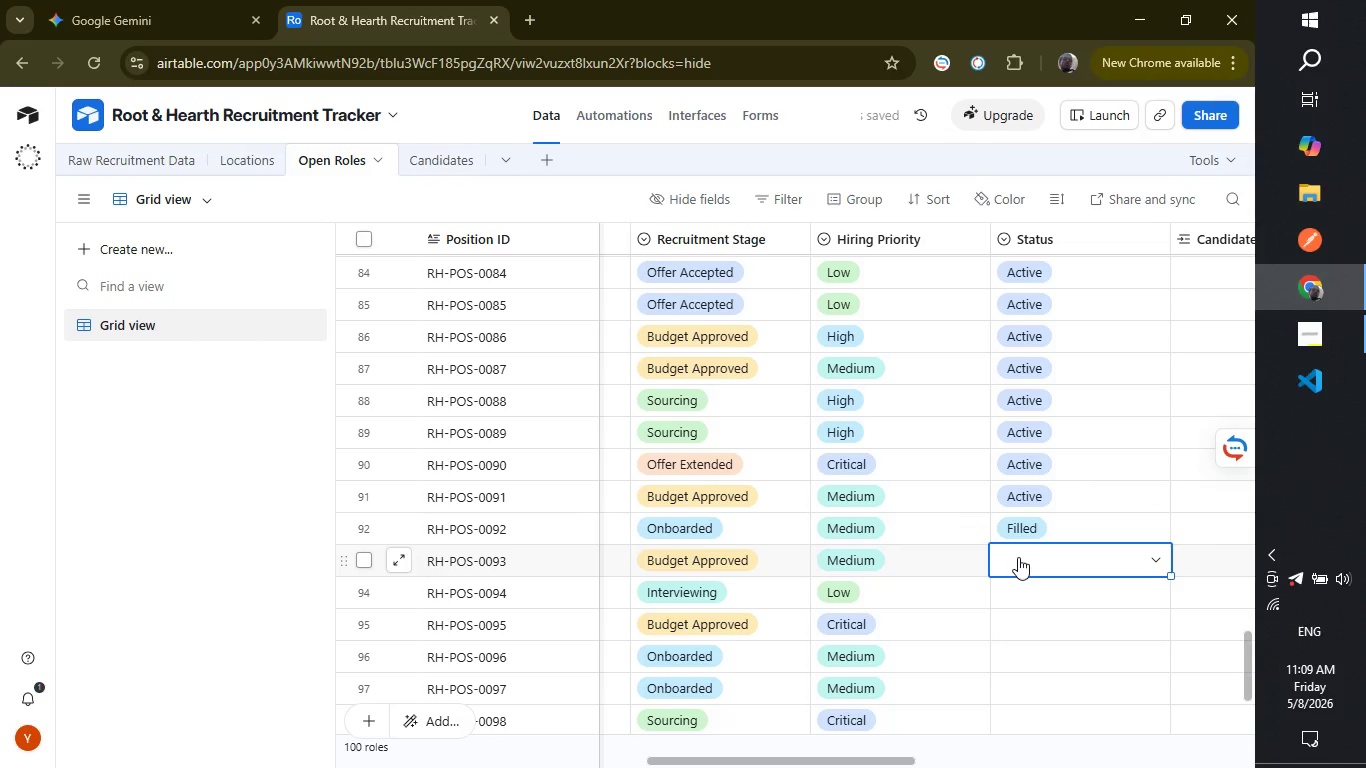 
key(A)
 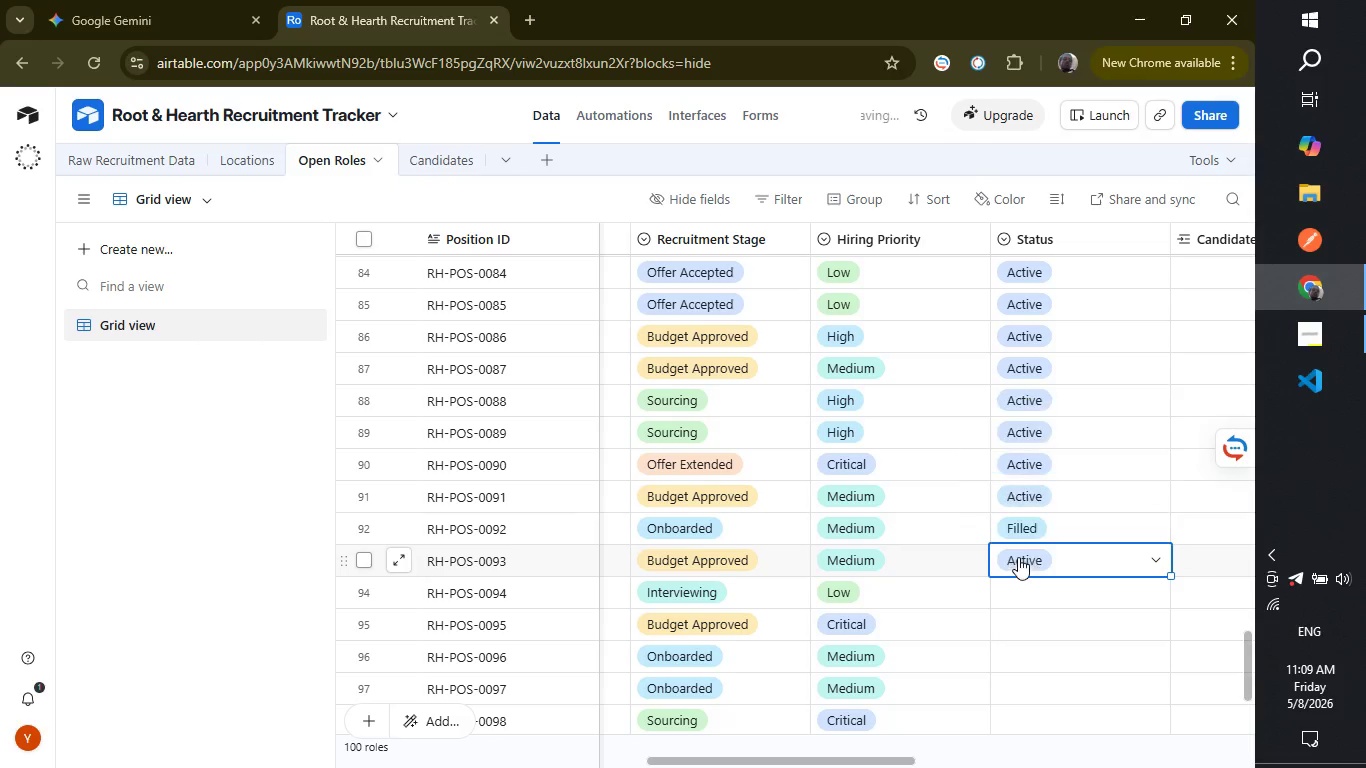 
key(Enter)
 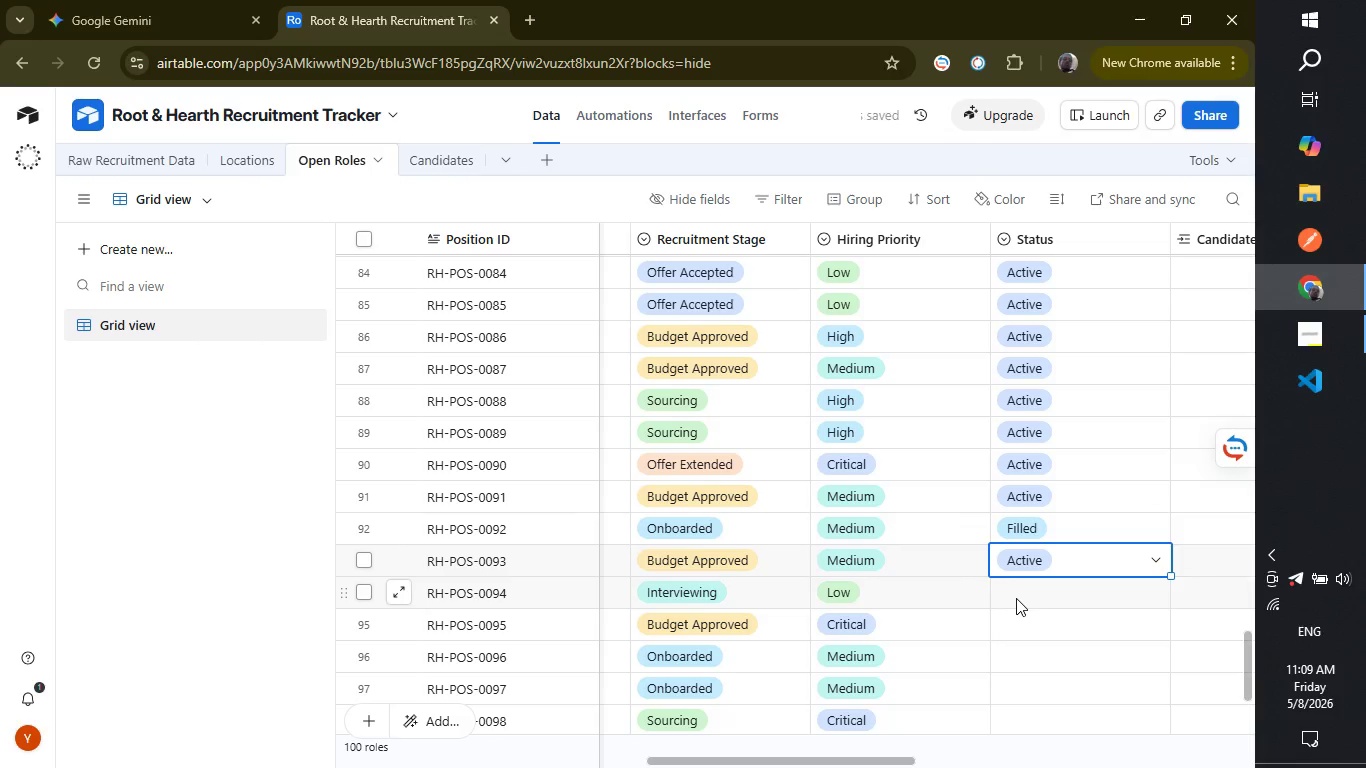 
left_click([1016, 598])
 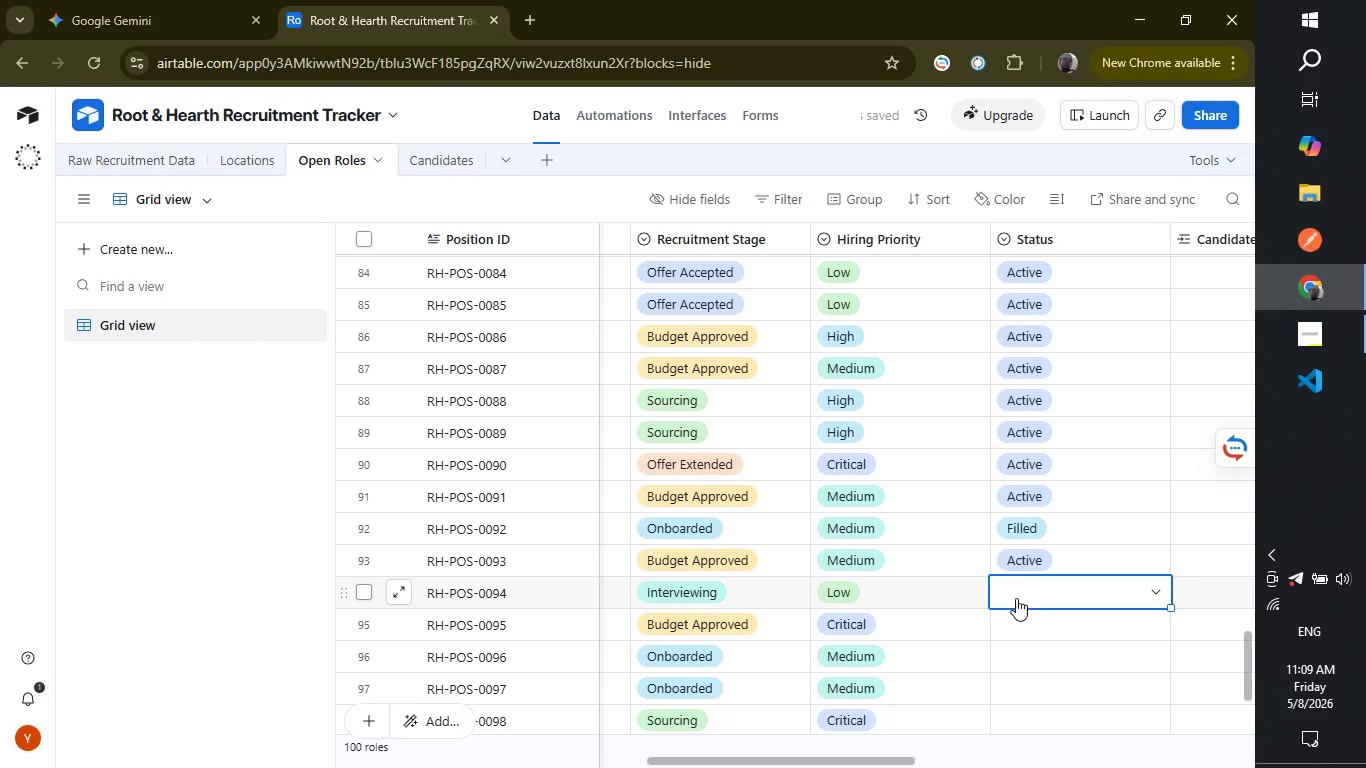 
key(A)
 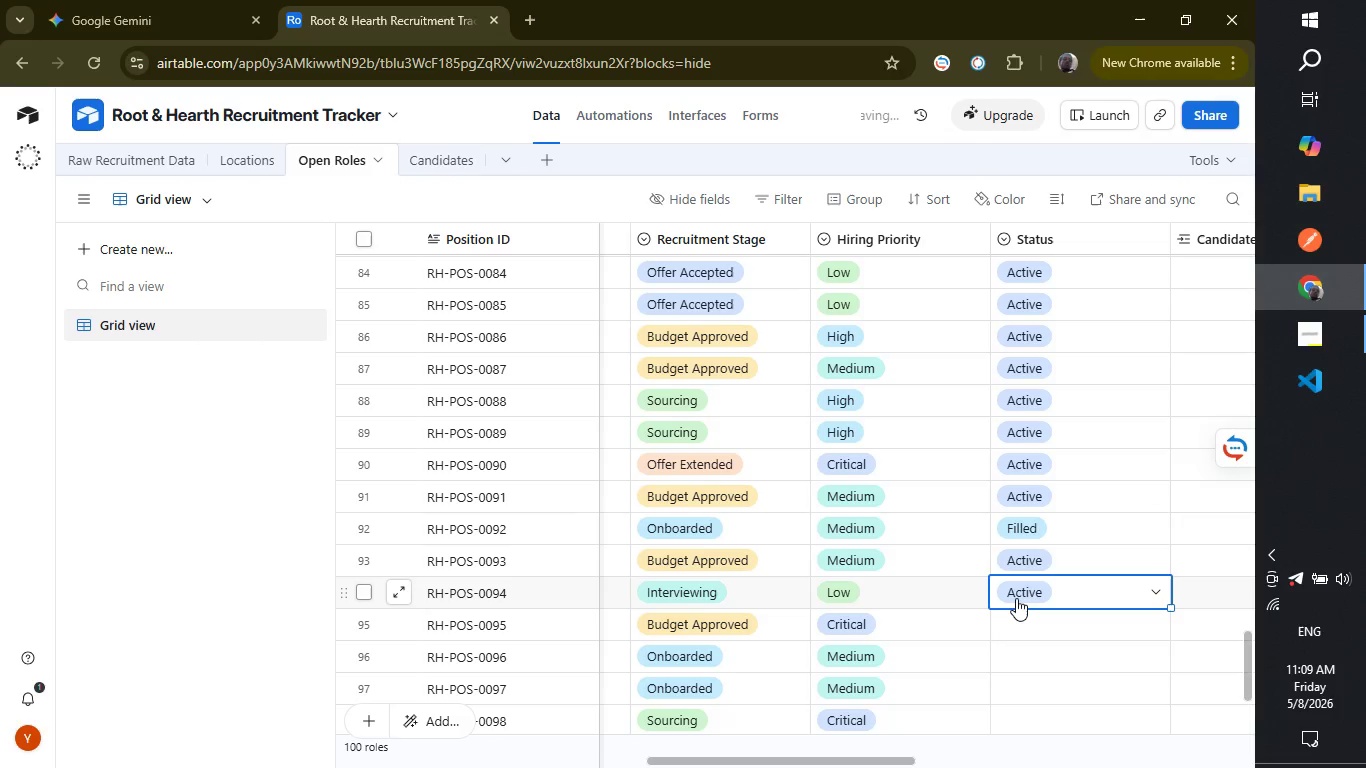 
key(Enter)
 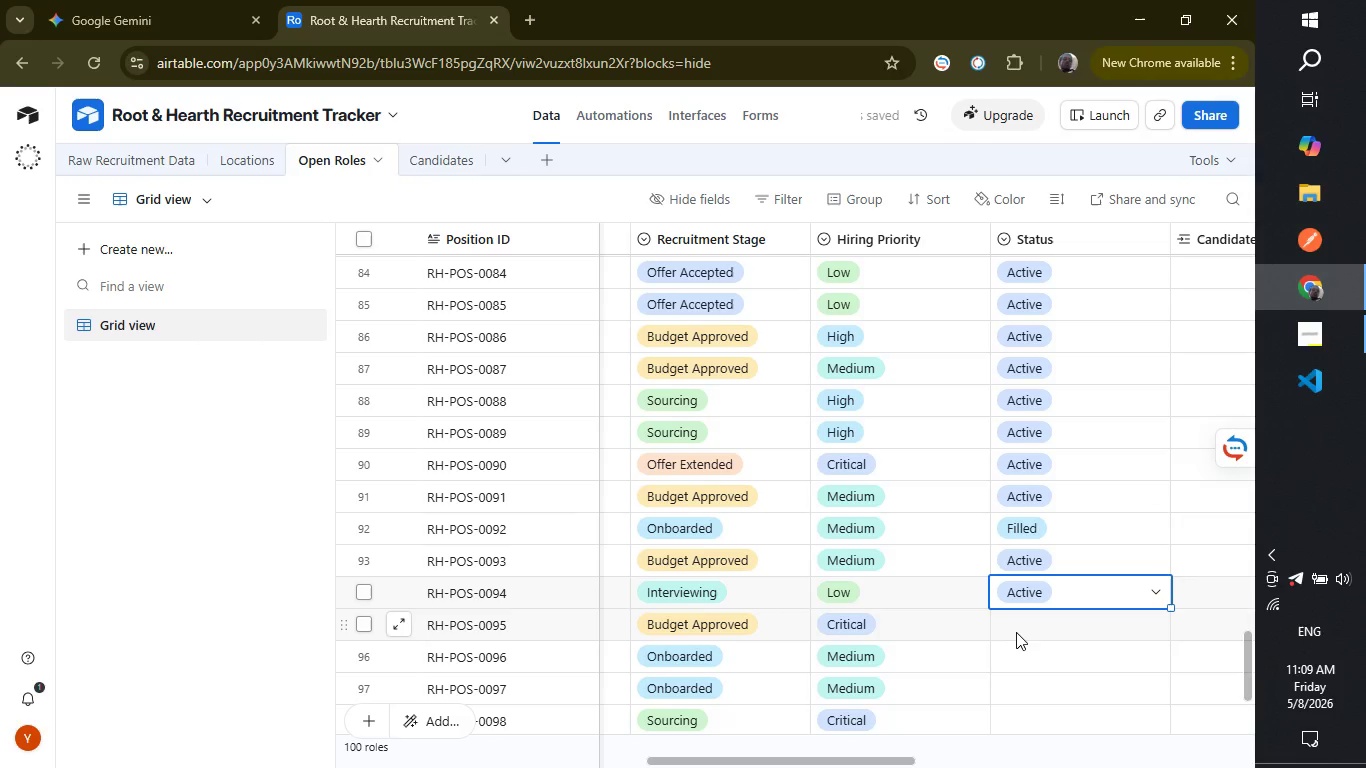 
left_click([1016, 632])
 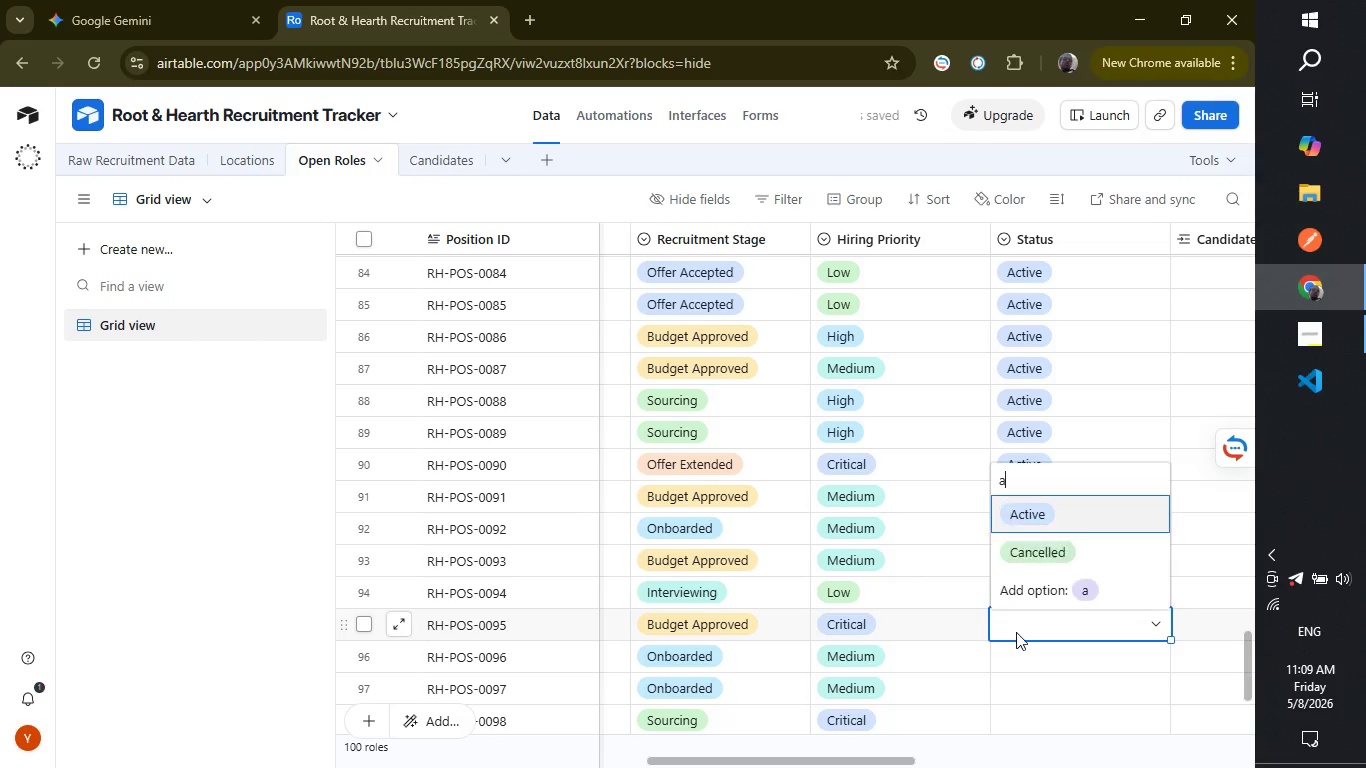 
key(A)
 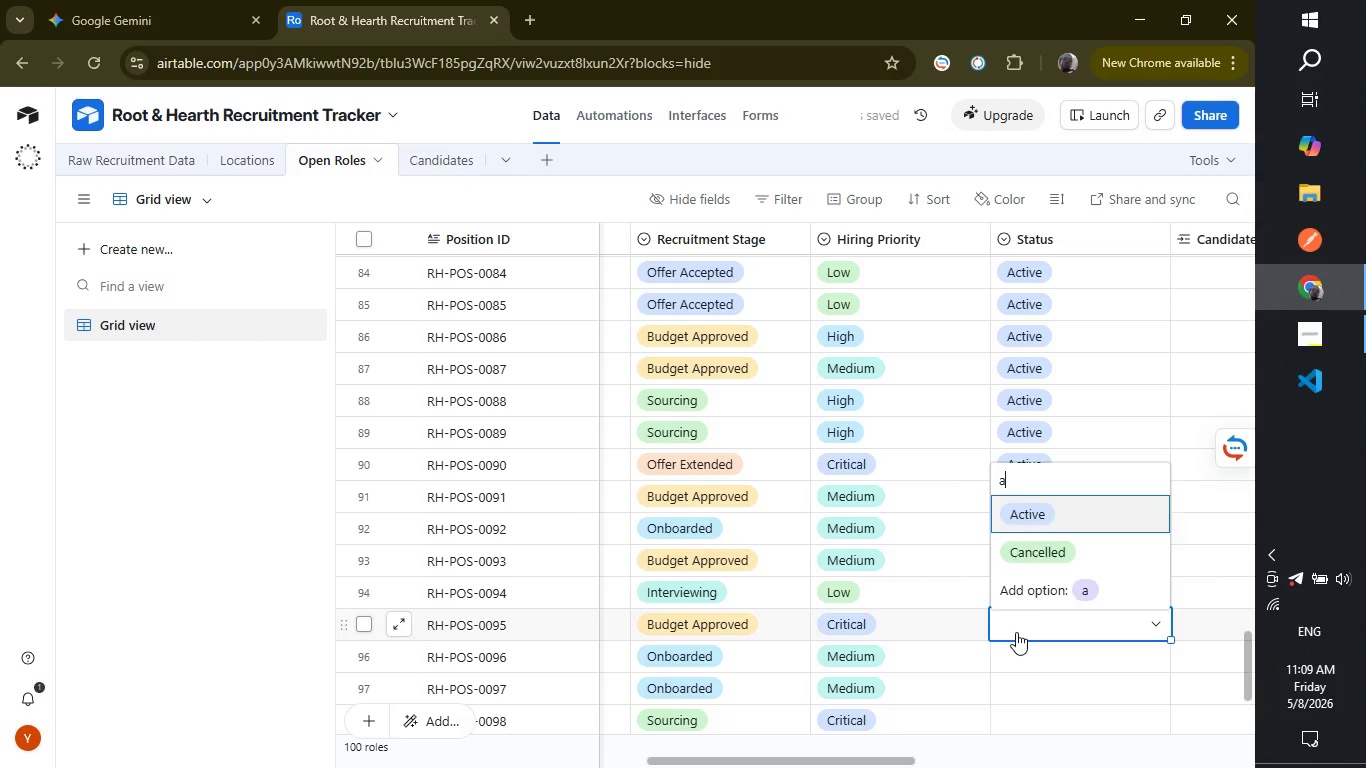 
key(Enter)
 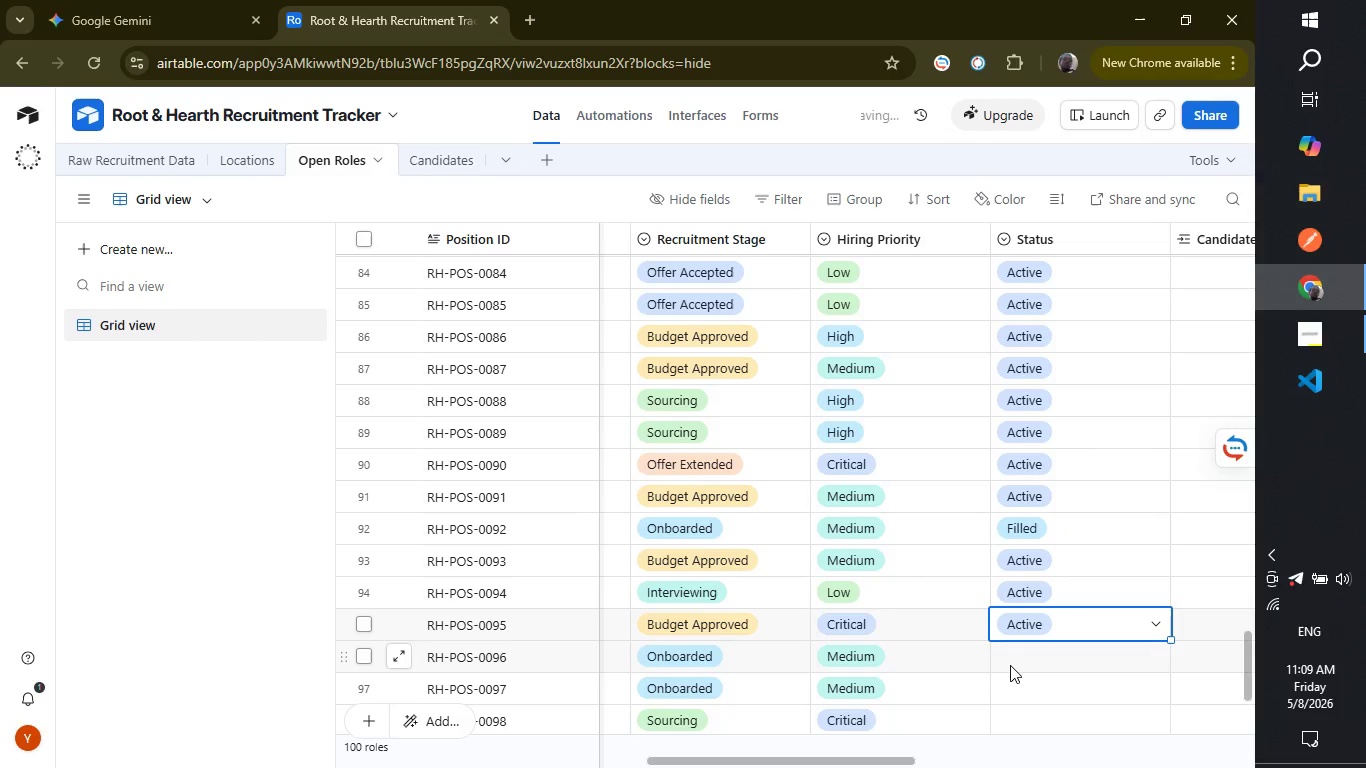 
left_click([1010, 665])
 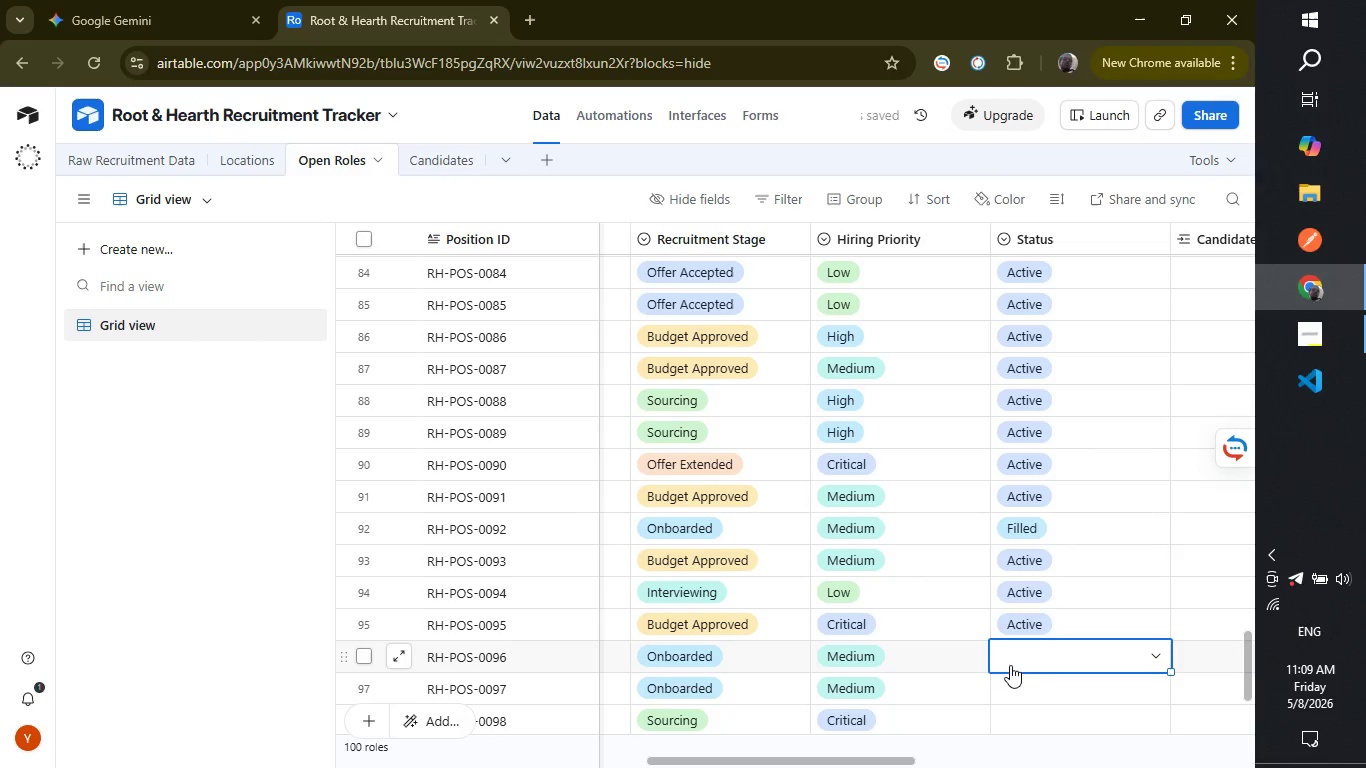 
key(F)
 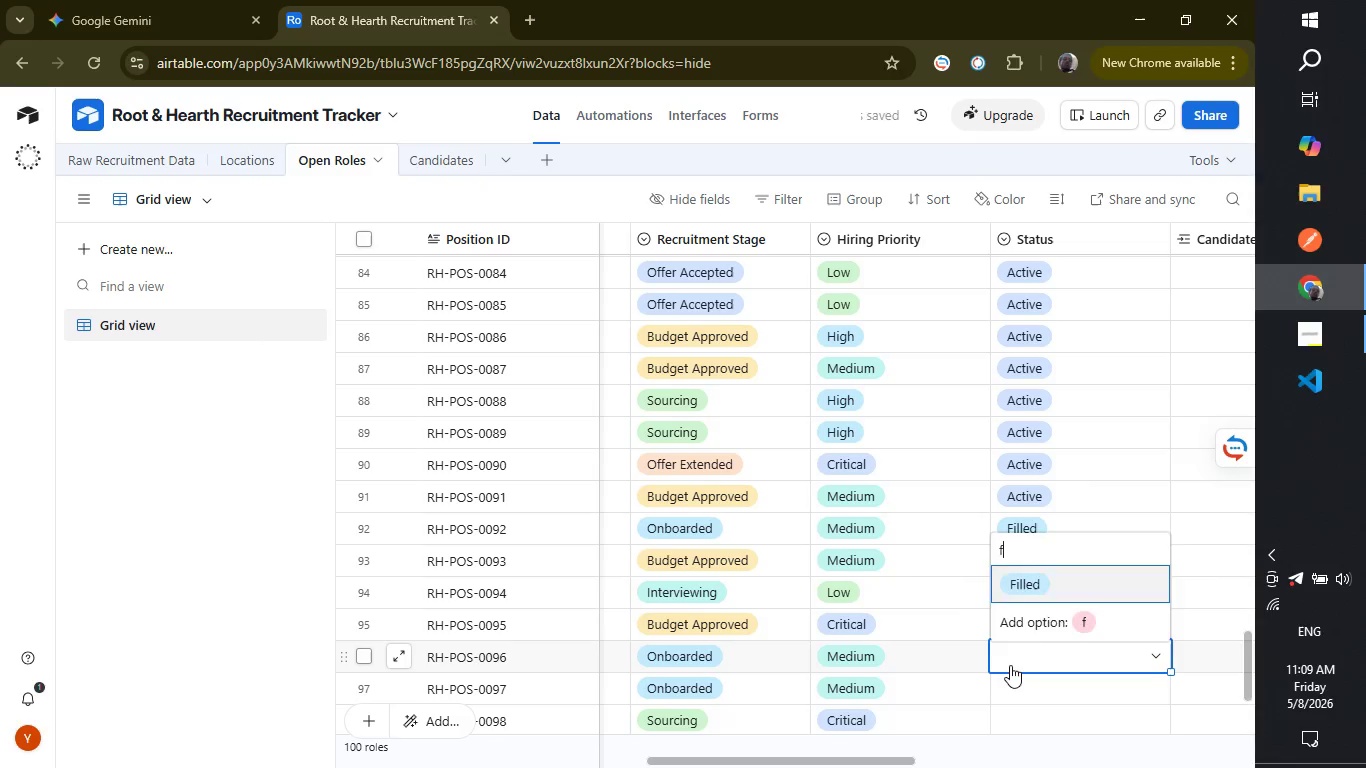 
key(Enter)
 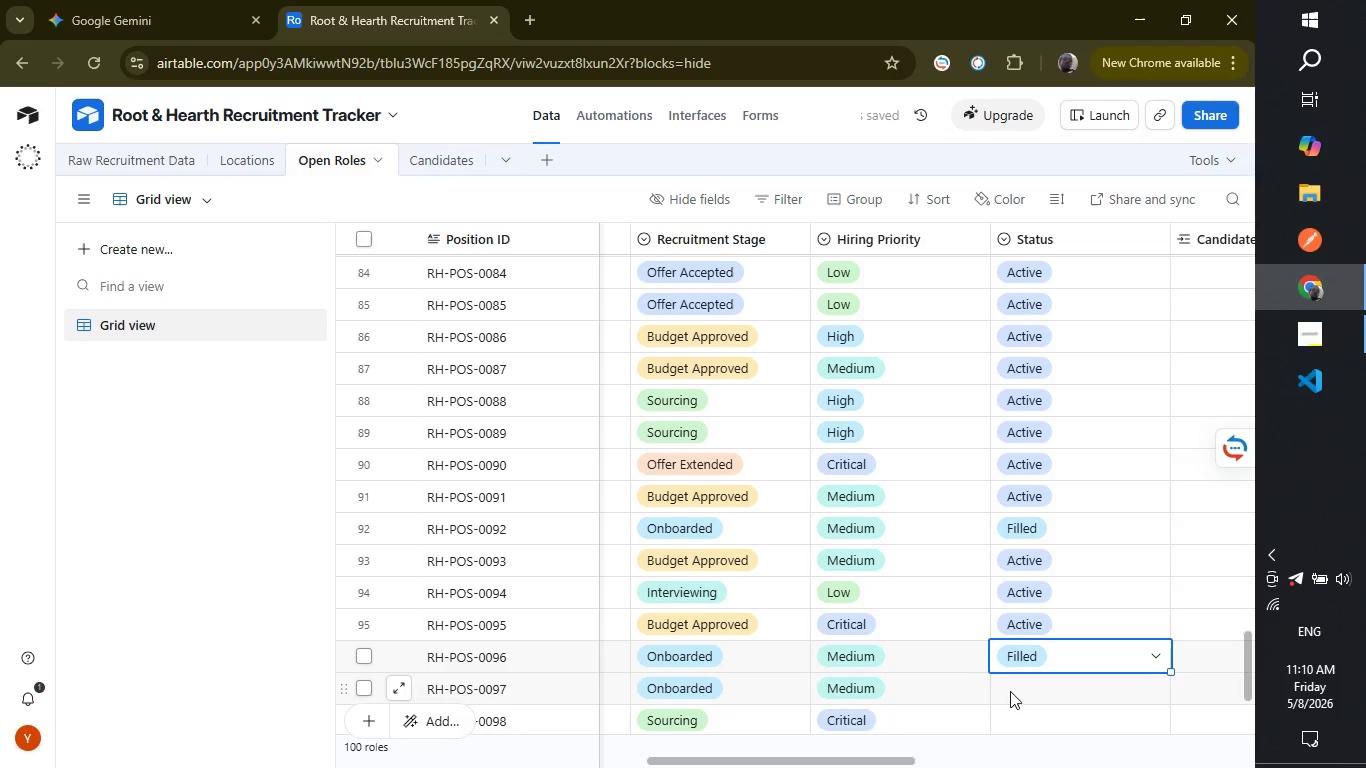 
left_click([1010, 691])
 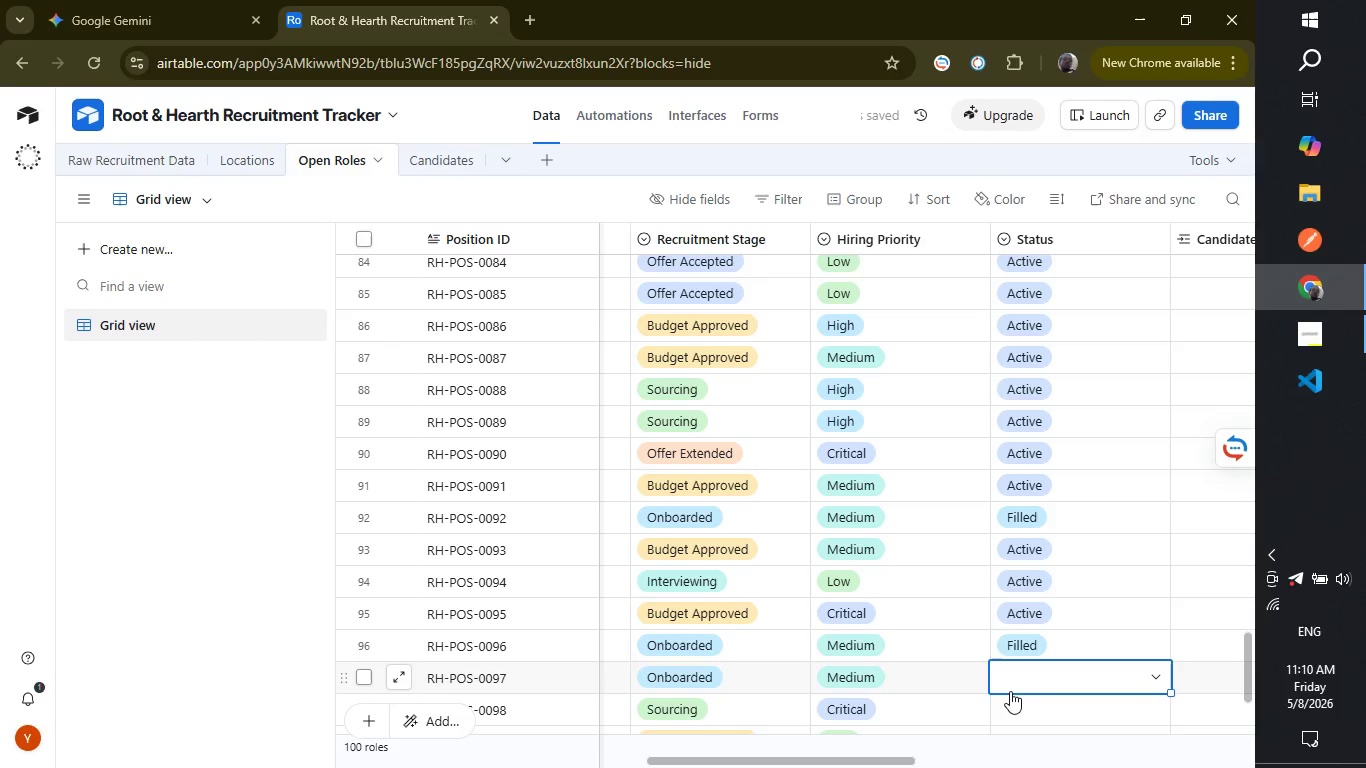 
key(F)
 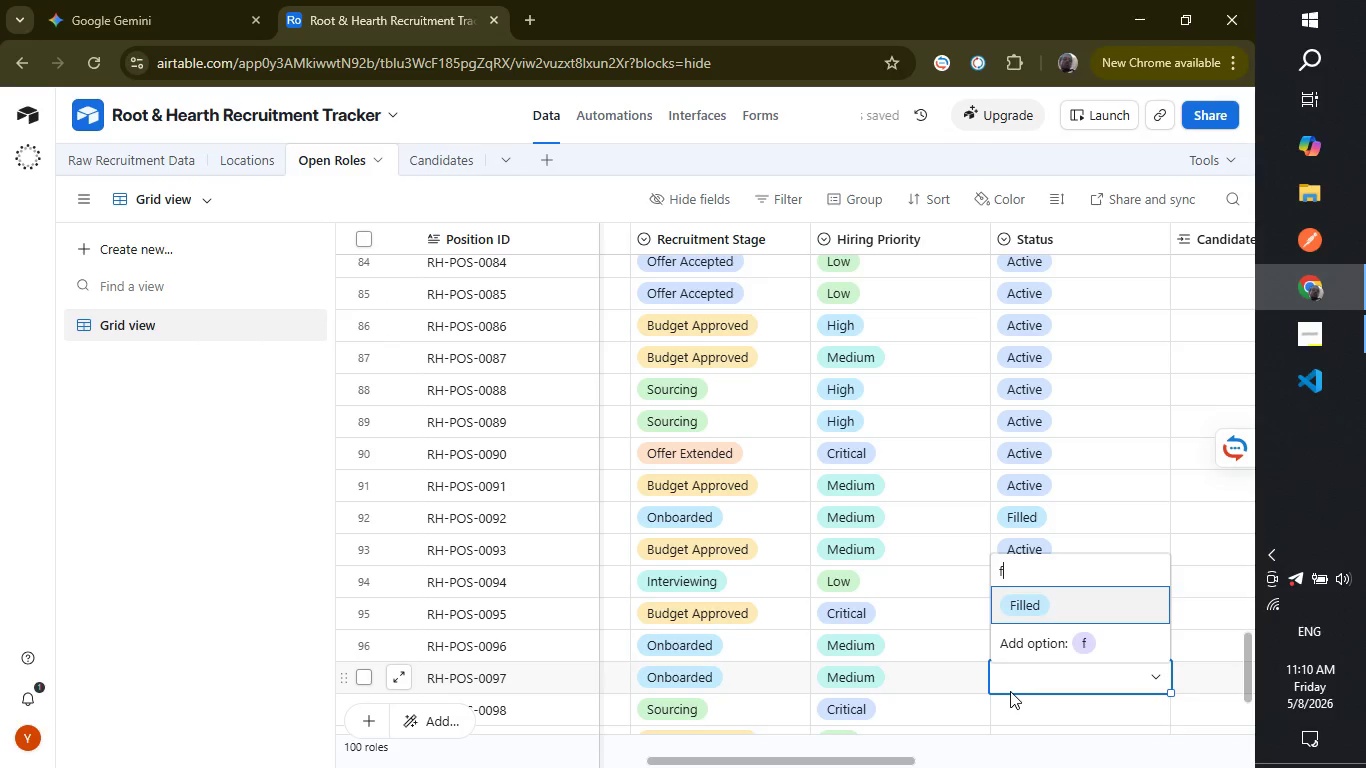 
key(Enter)
 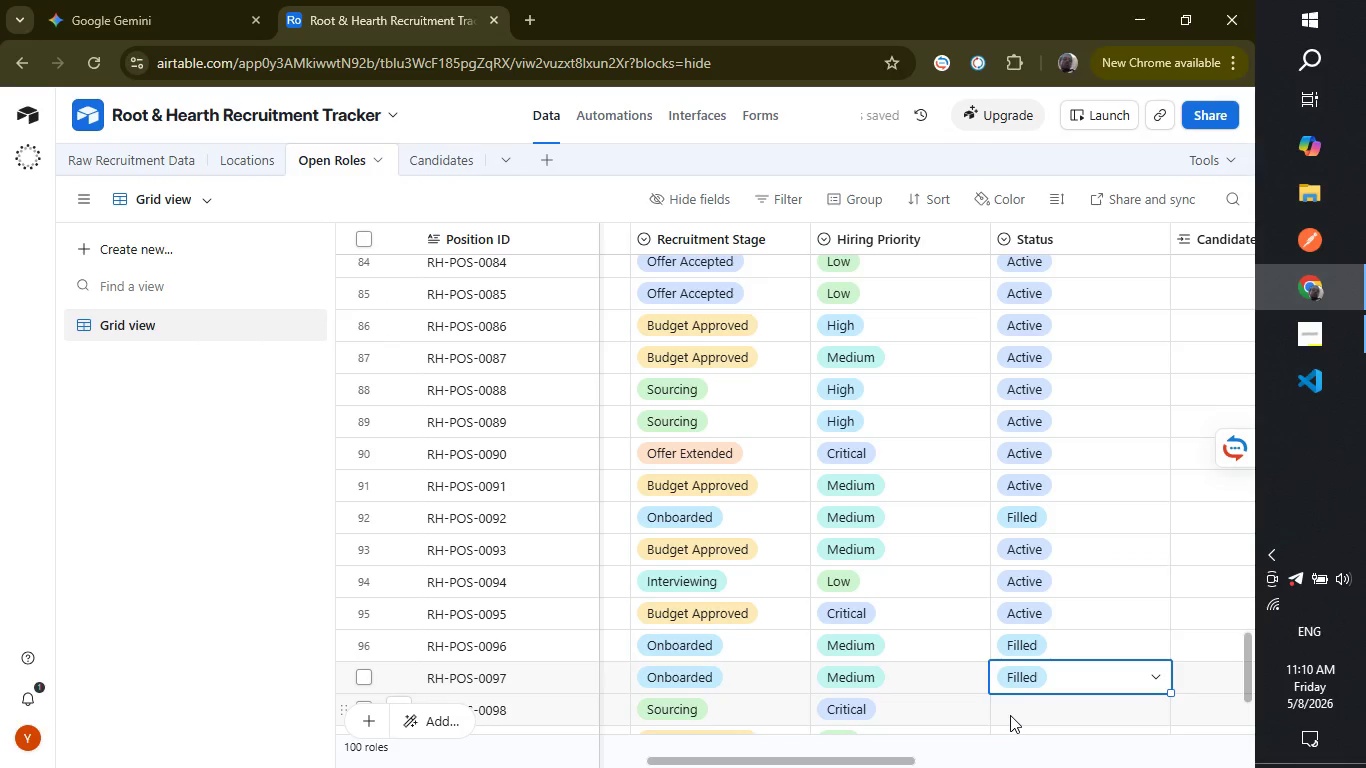 
left_click([1010, 715])
 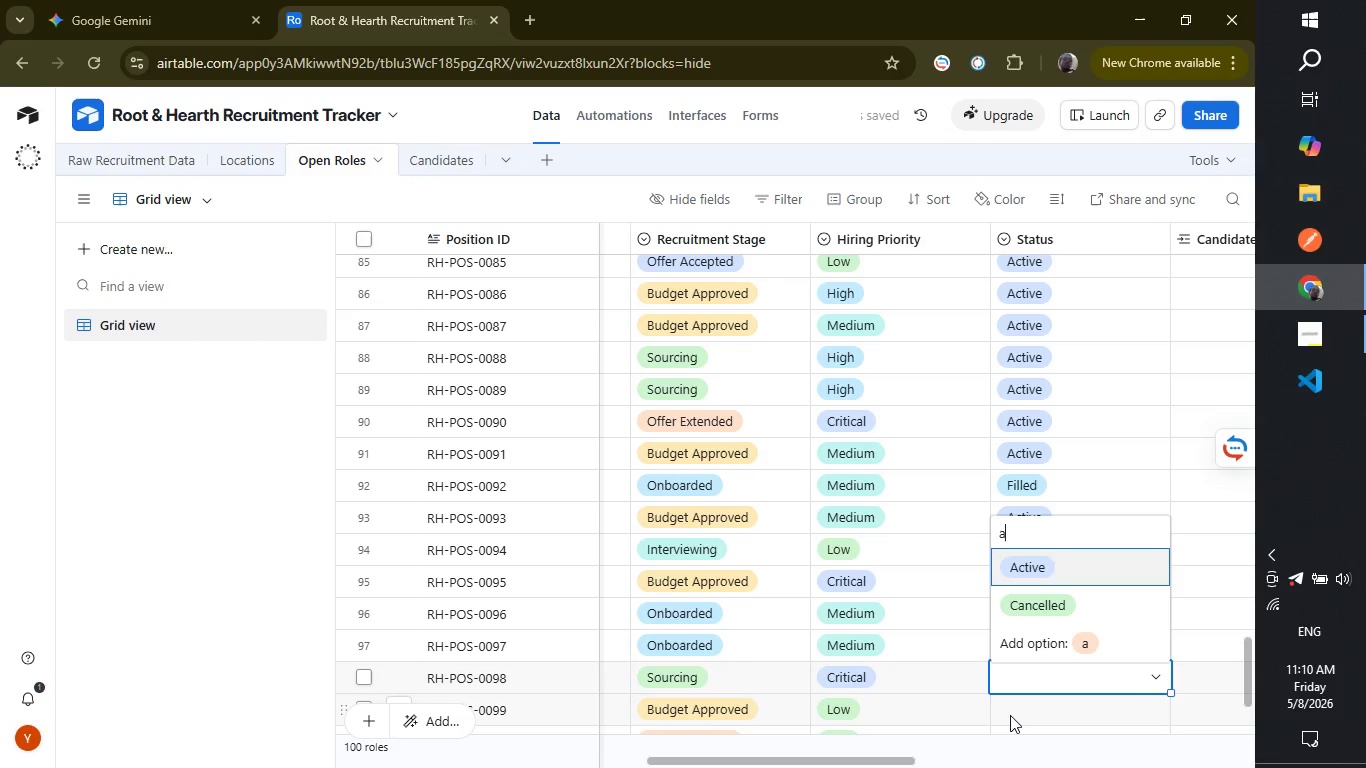 
key(A)
 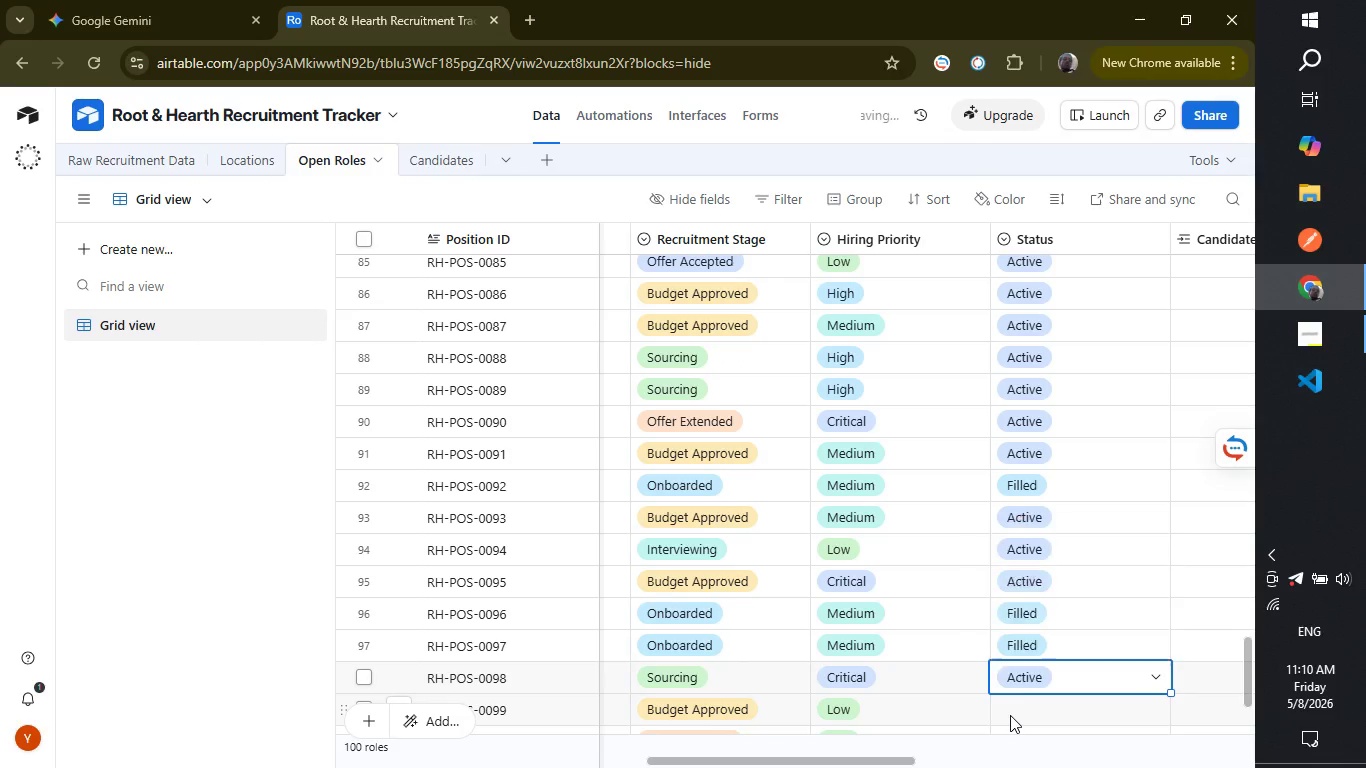 
key(Enter)
 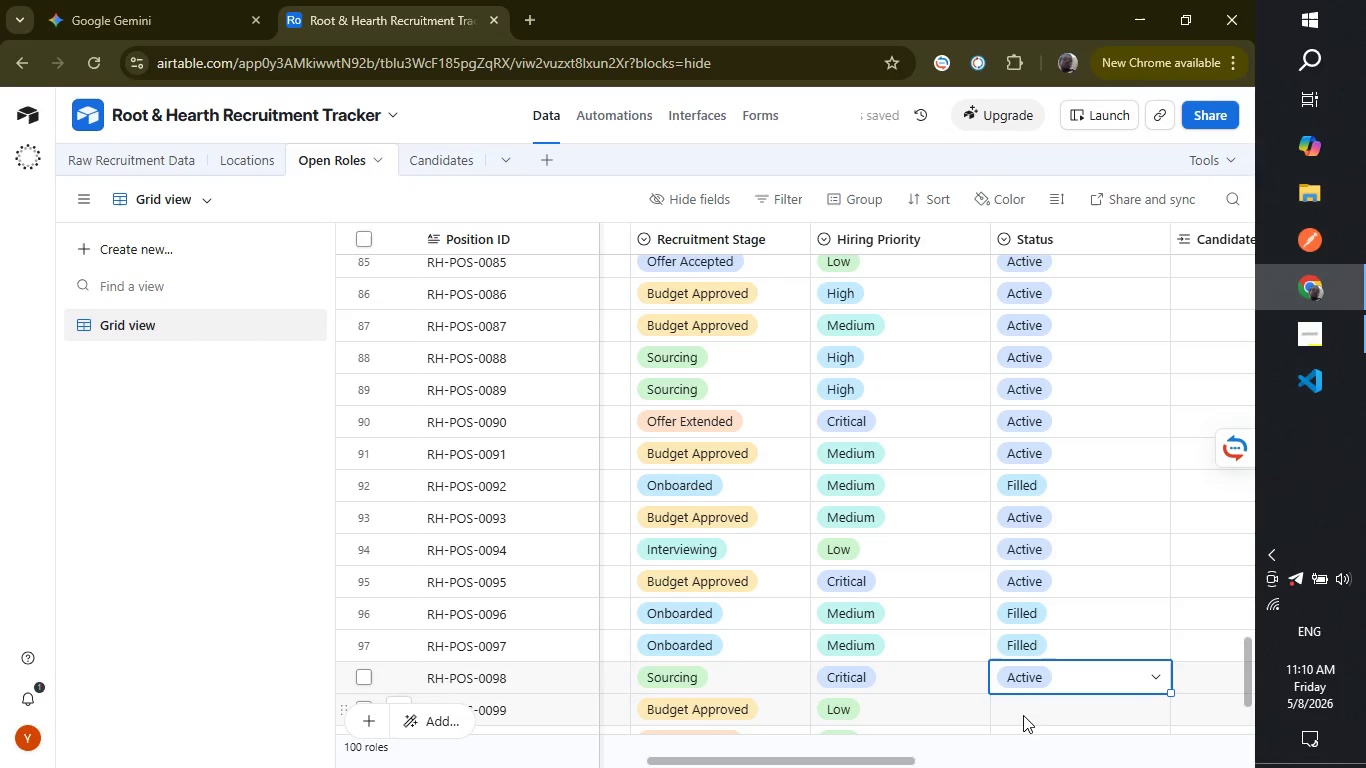 
left_click([1023, 715])
 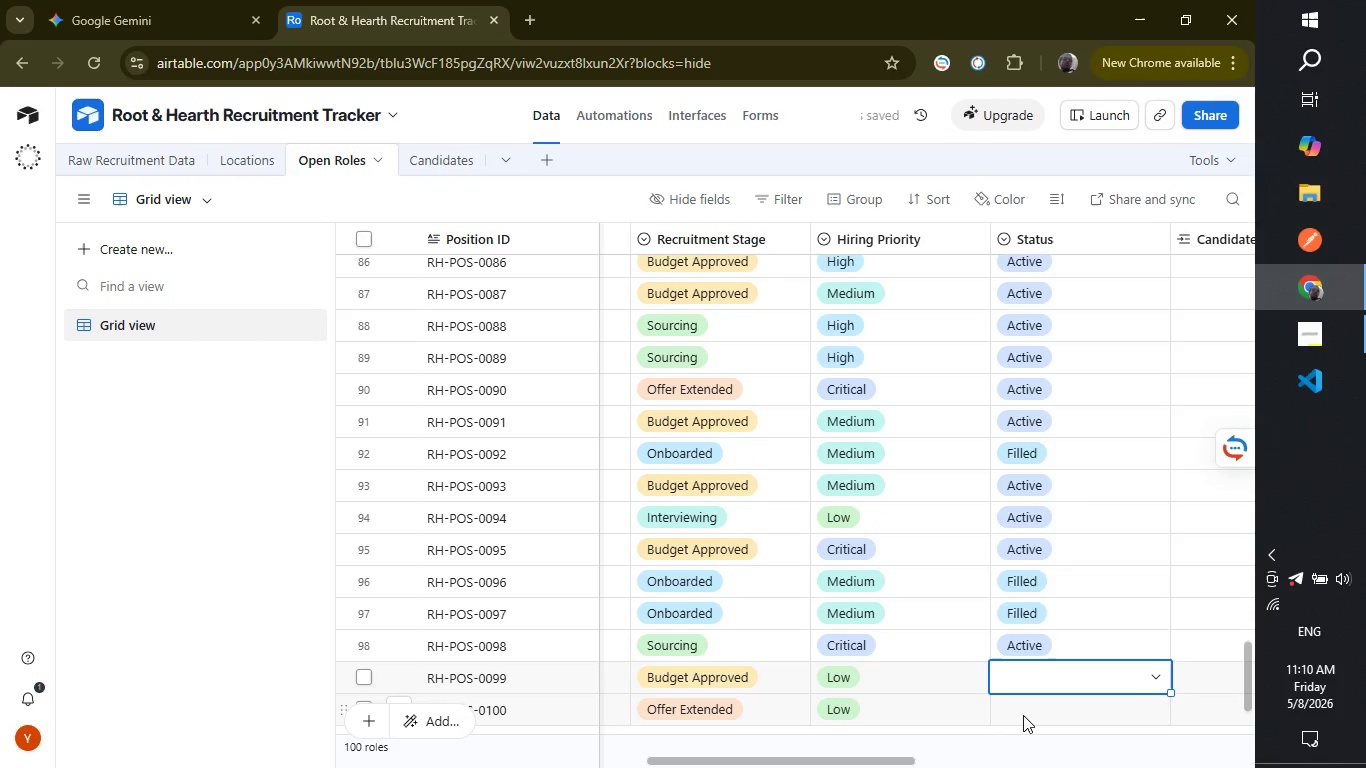 
key(A)
 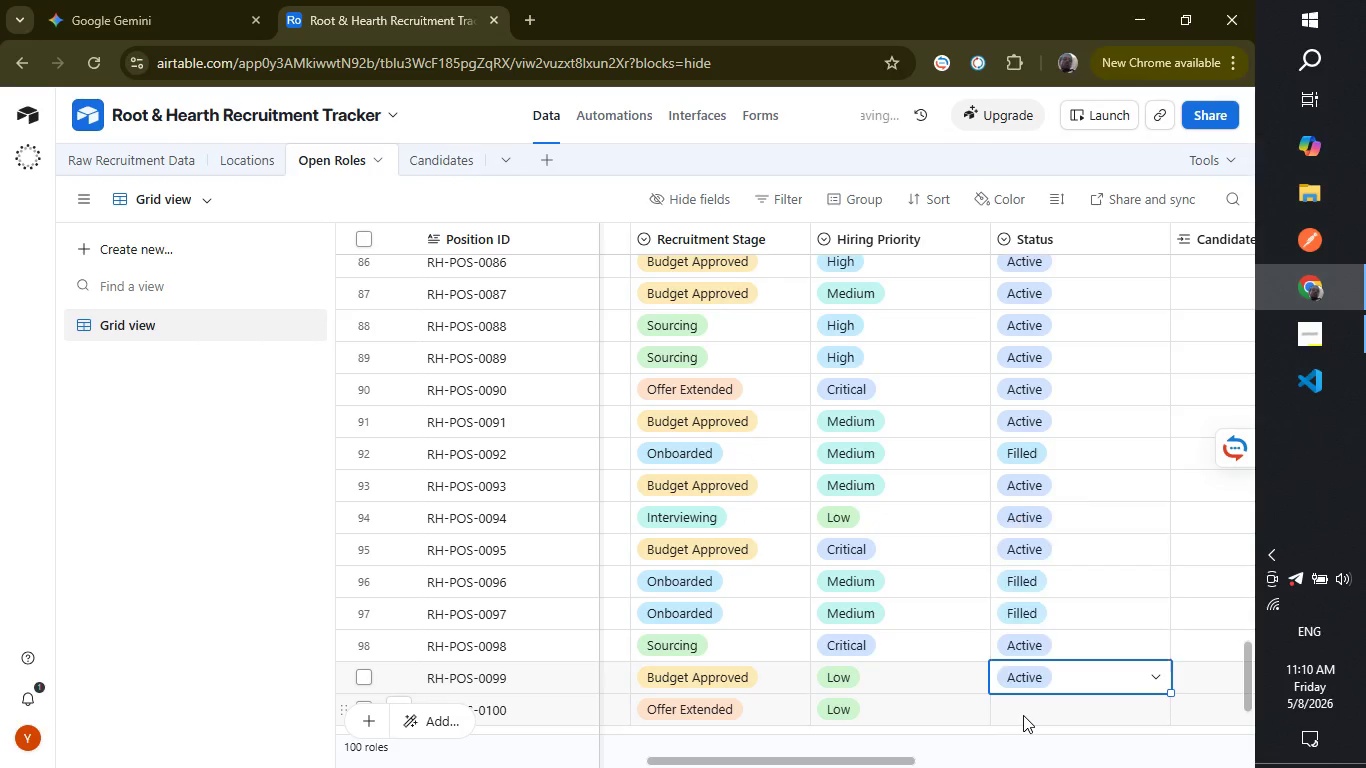 
key(Enter)
 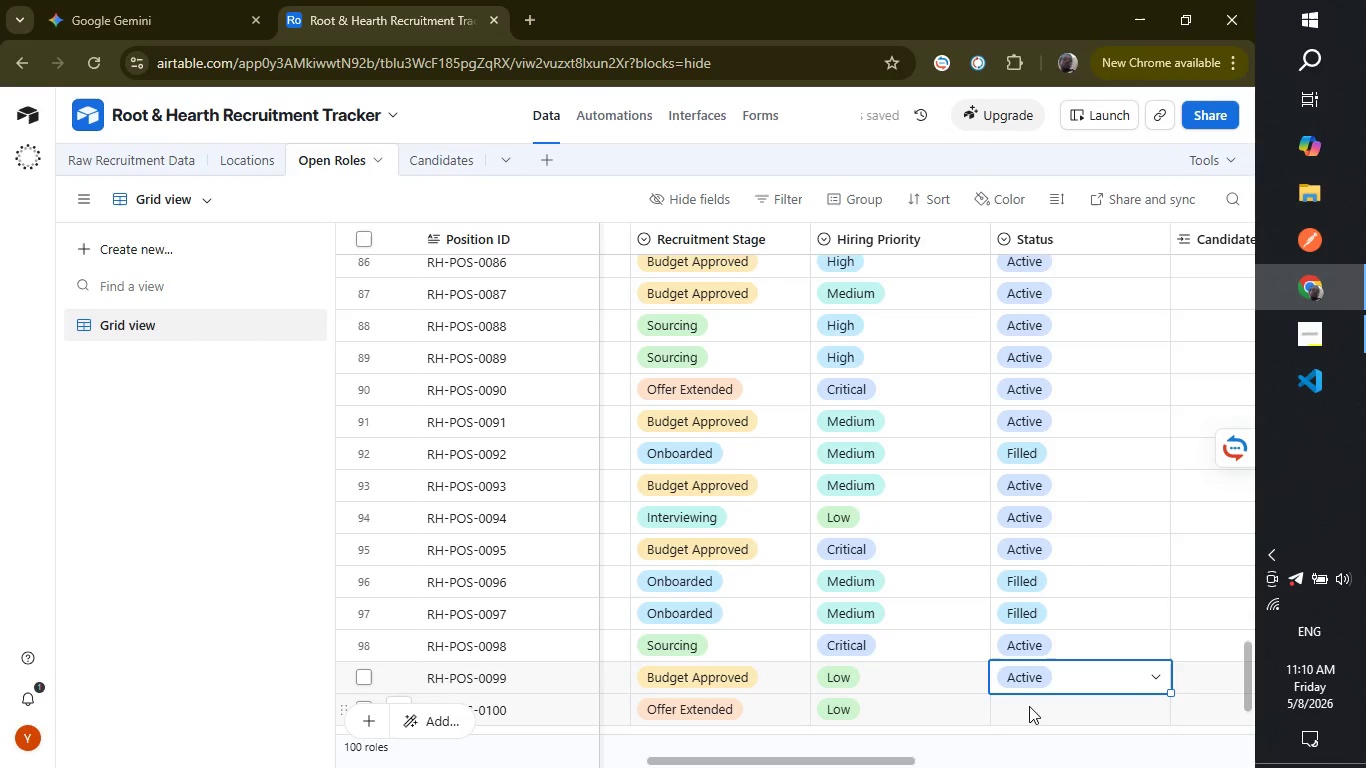 
left_click([1029, 706])
 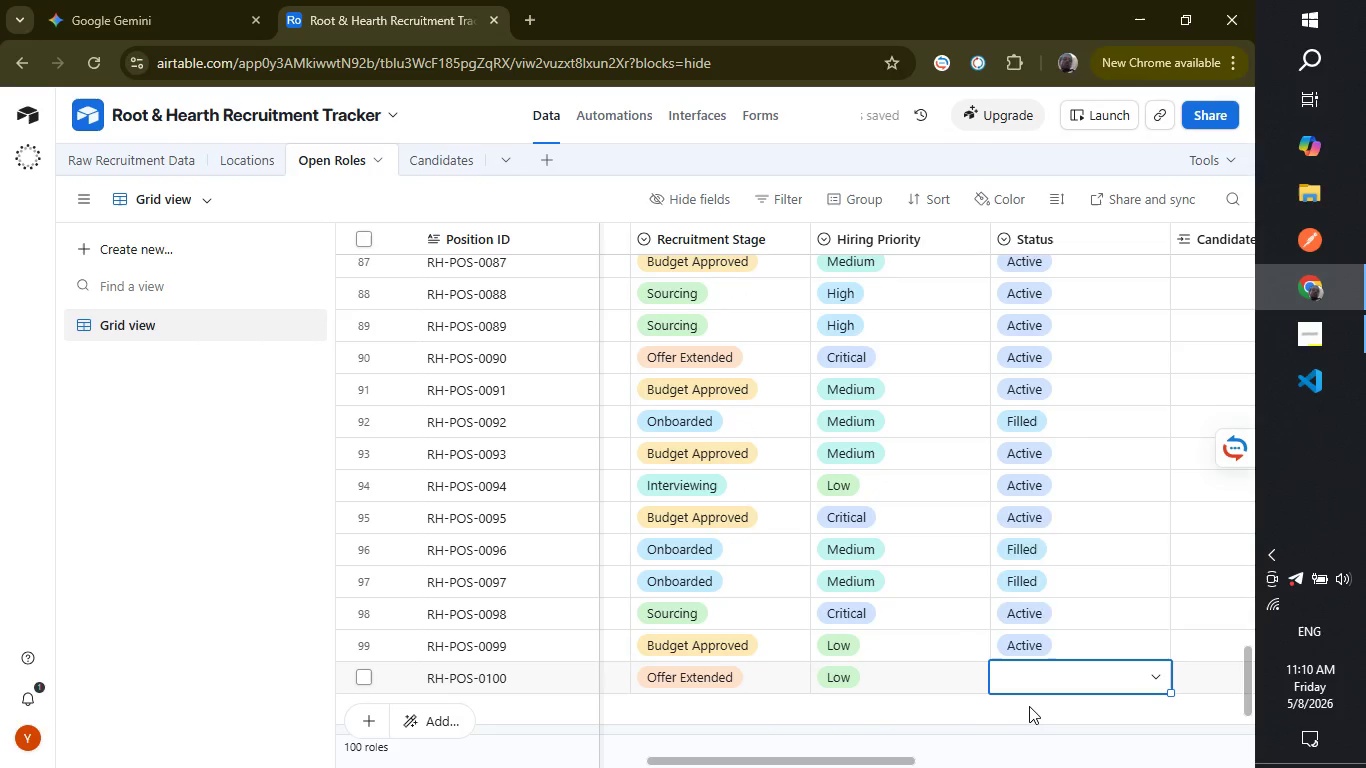 
key(A)
 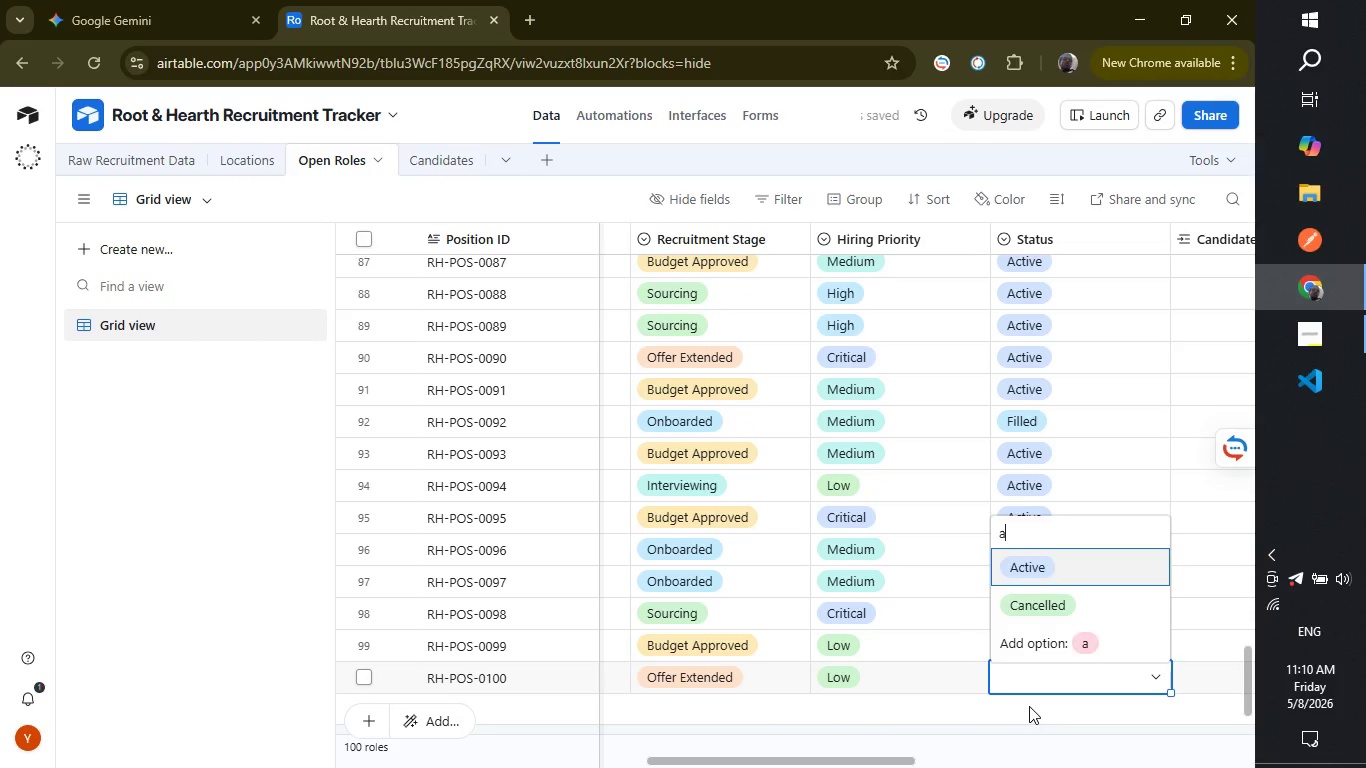 
key(Enter)
 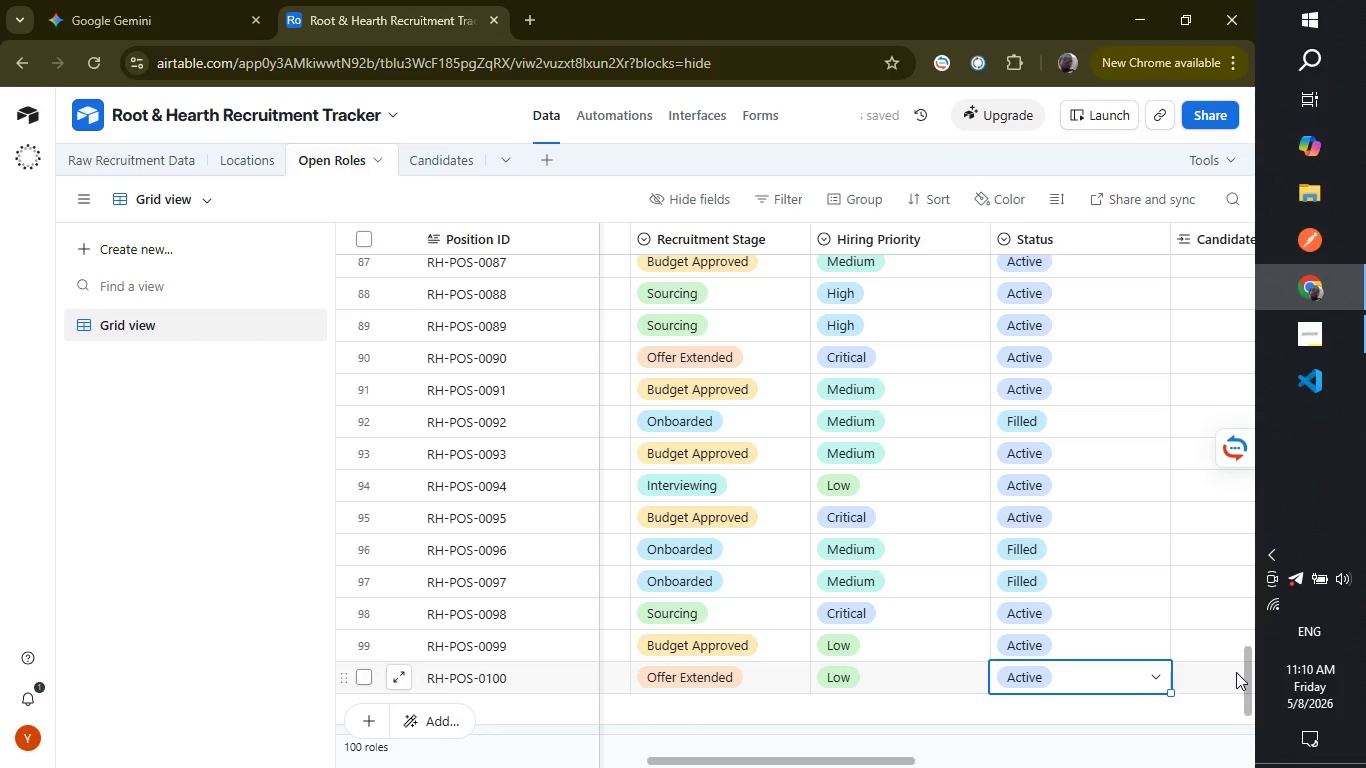 
left_click_drag(start_coordinate=[1244, 670], to_coordinate=[1214, 138])
 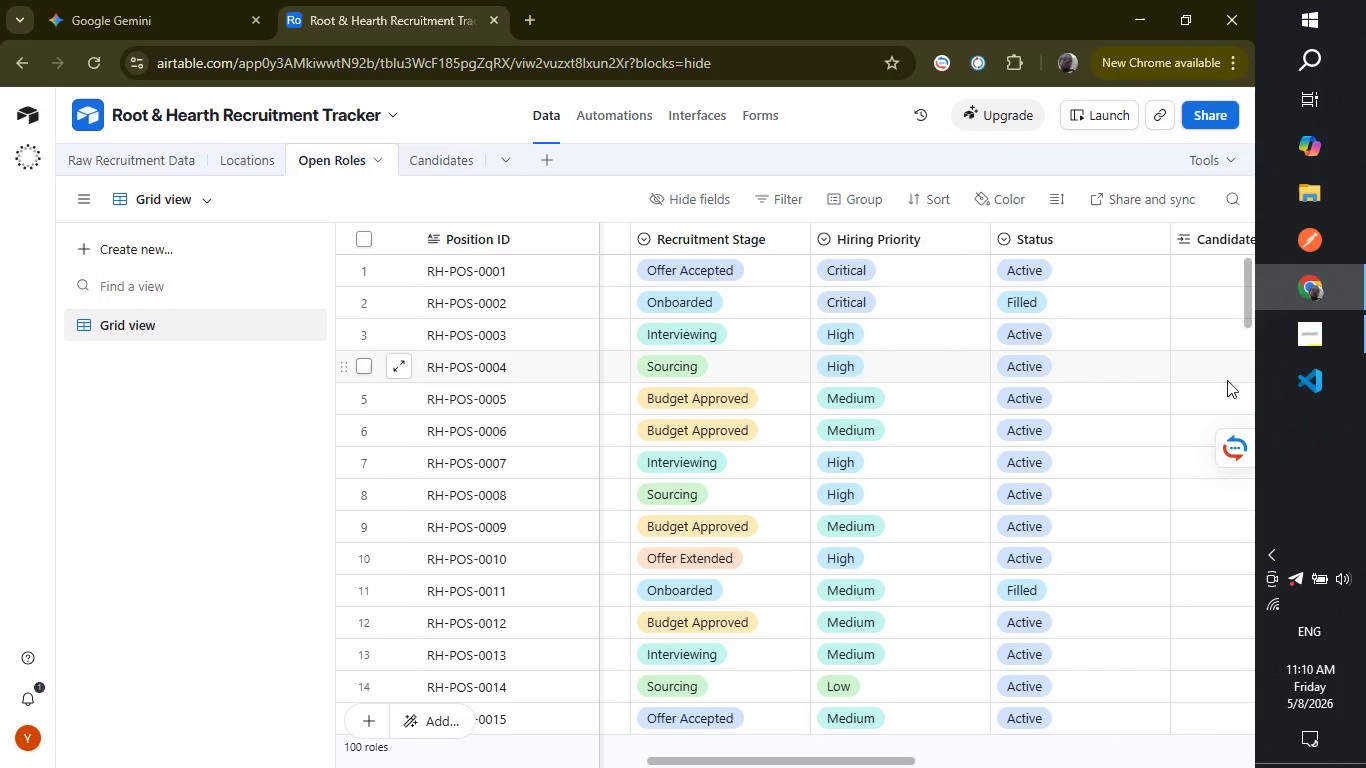 
left_click([1318, 314])